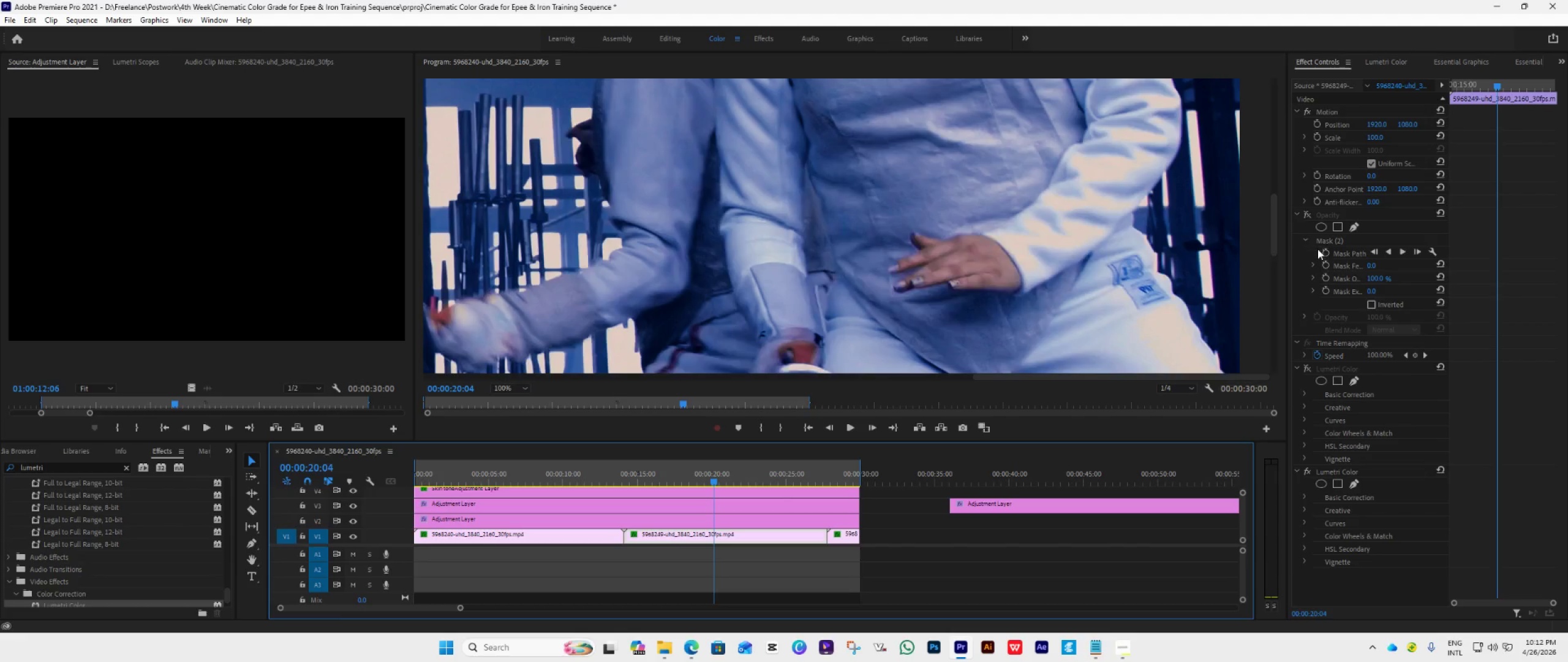 
left_click([1310, 215])
 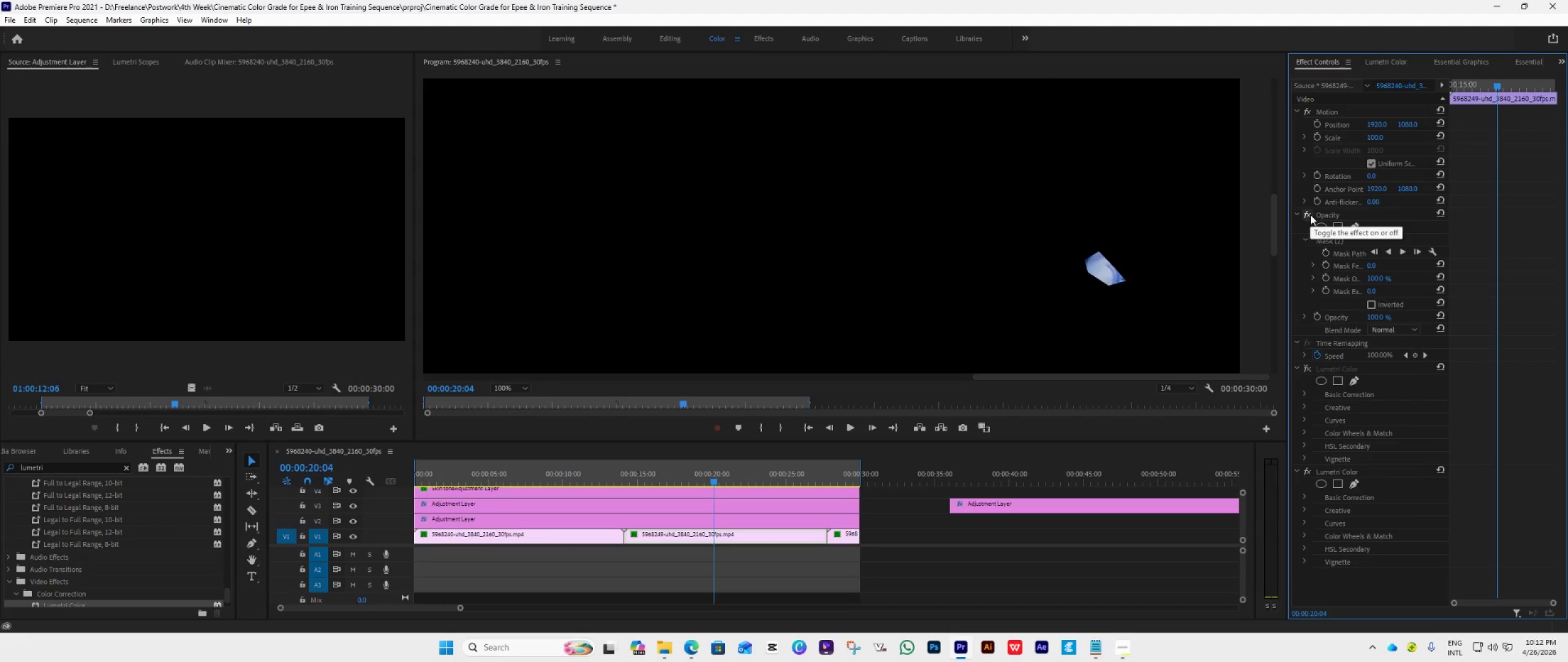 
left_click([1310, 215])
 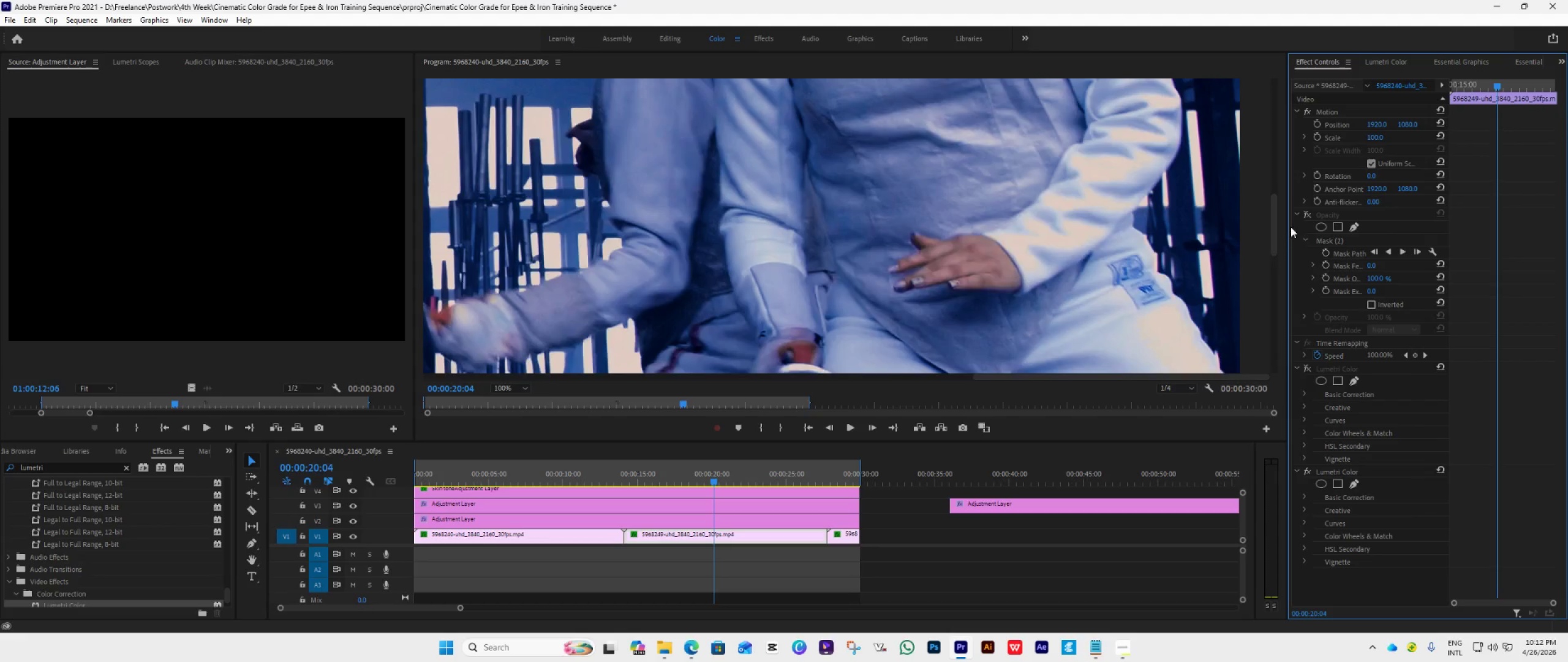 
left_click([1323, 237])
 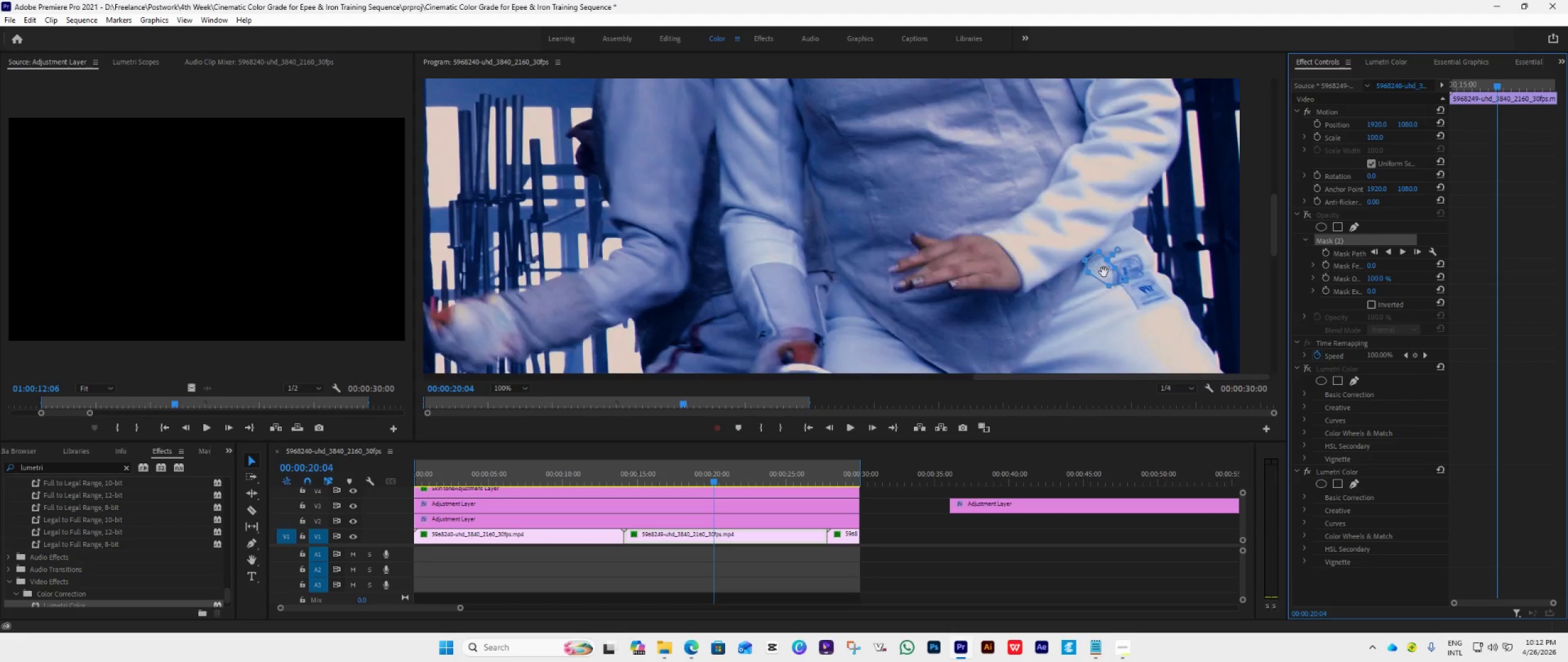 
left_click_drag(start_coordinate=[1106, 274], to_coordinate=[988, 260])
 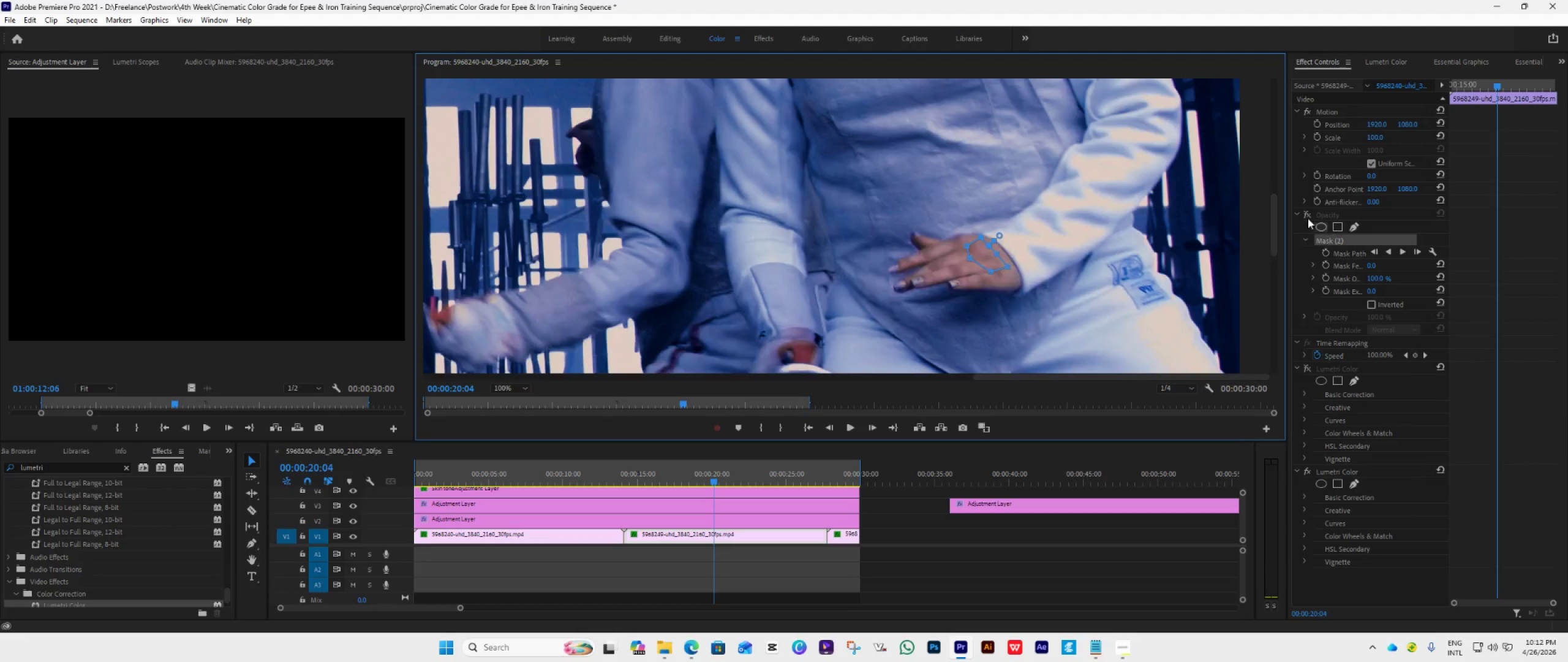 
left_click([1308, 213])
 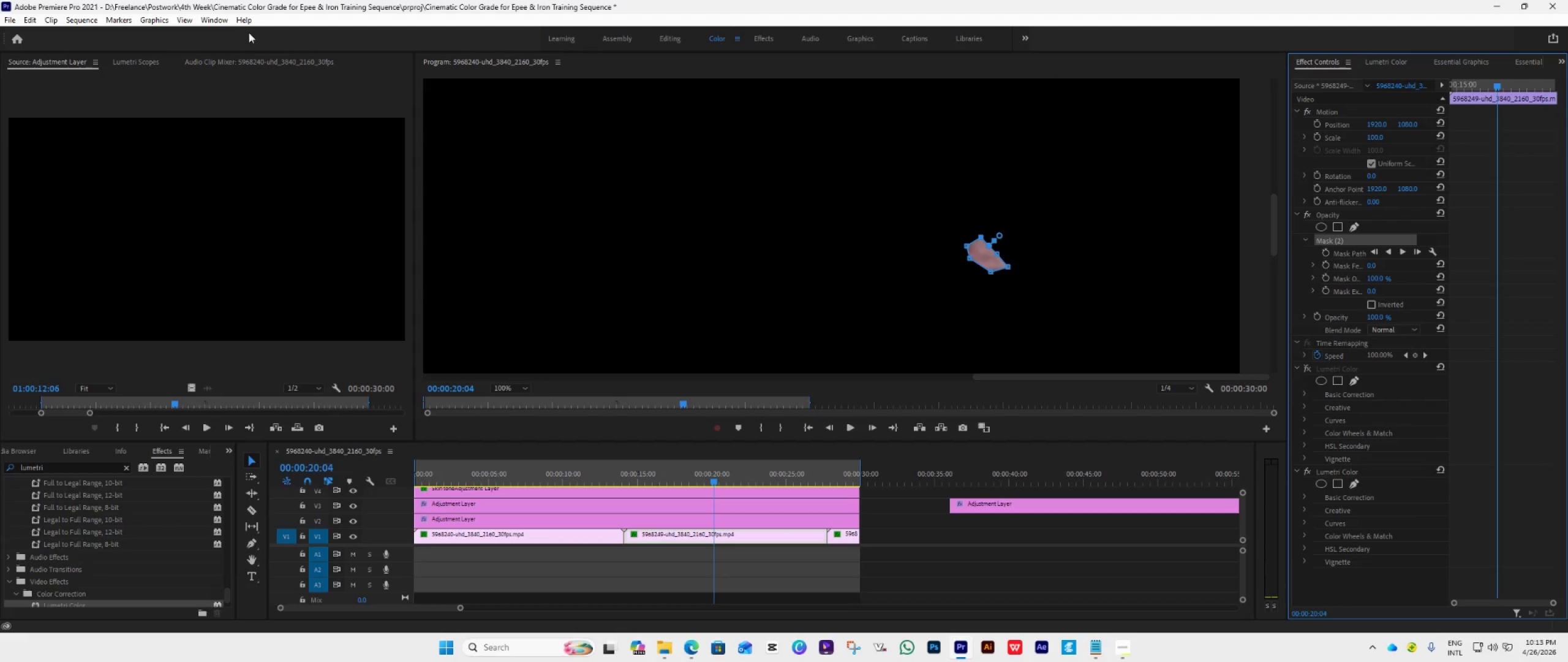 
left_click([134, 66])
 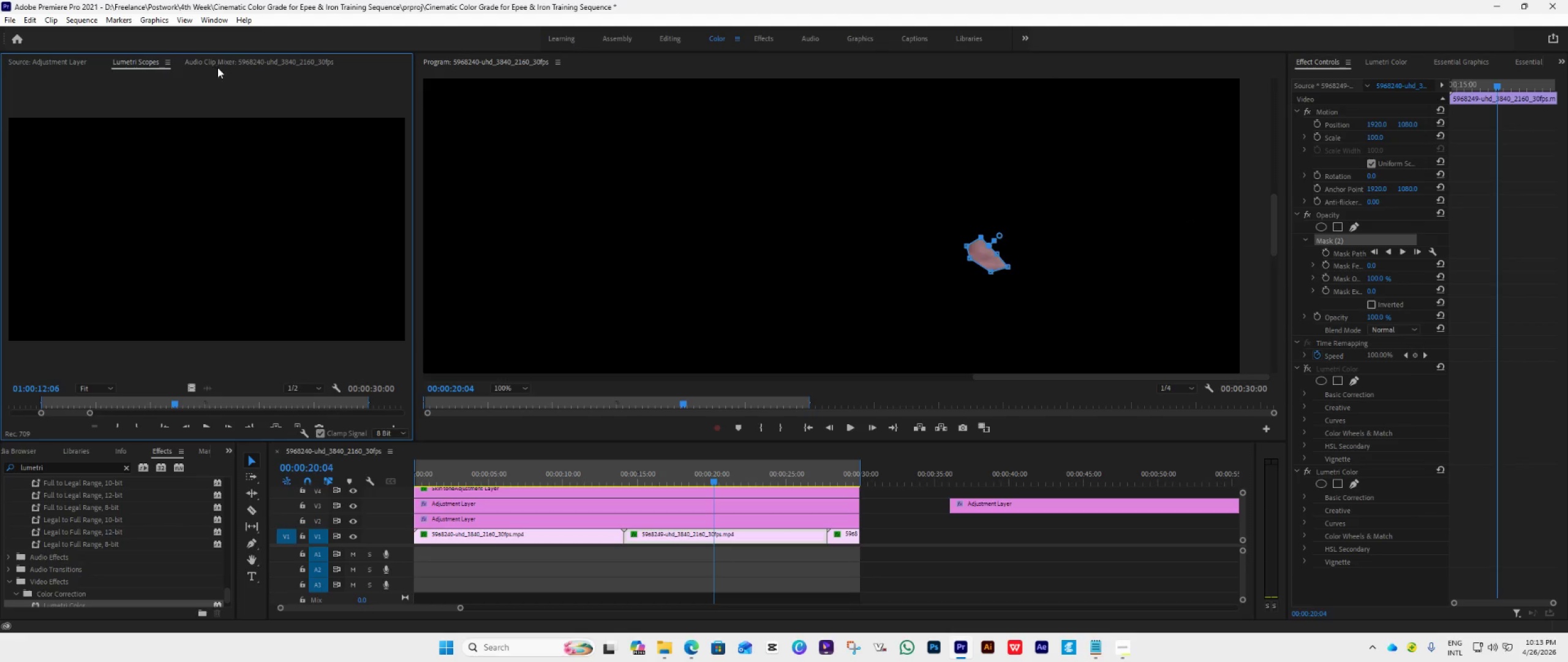 
left_click([218, 67])
 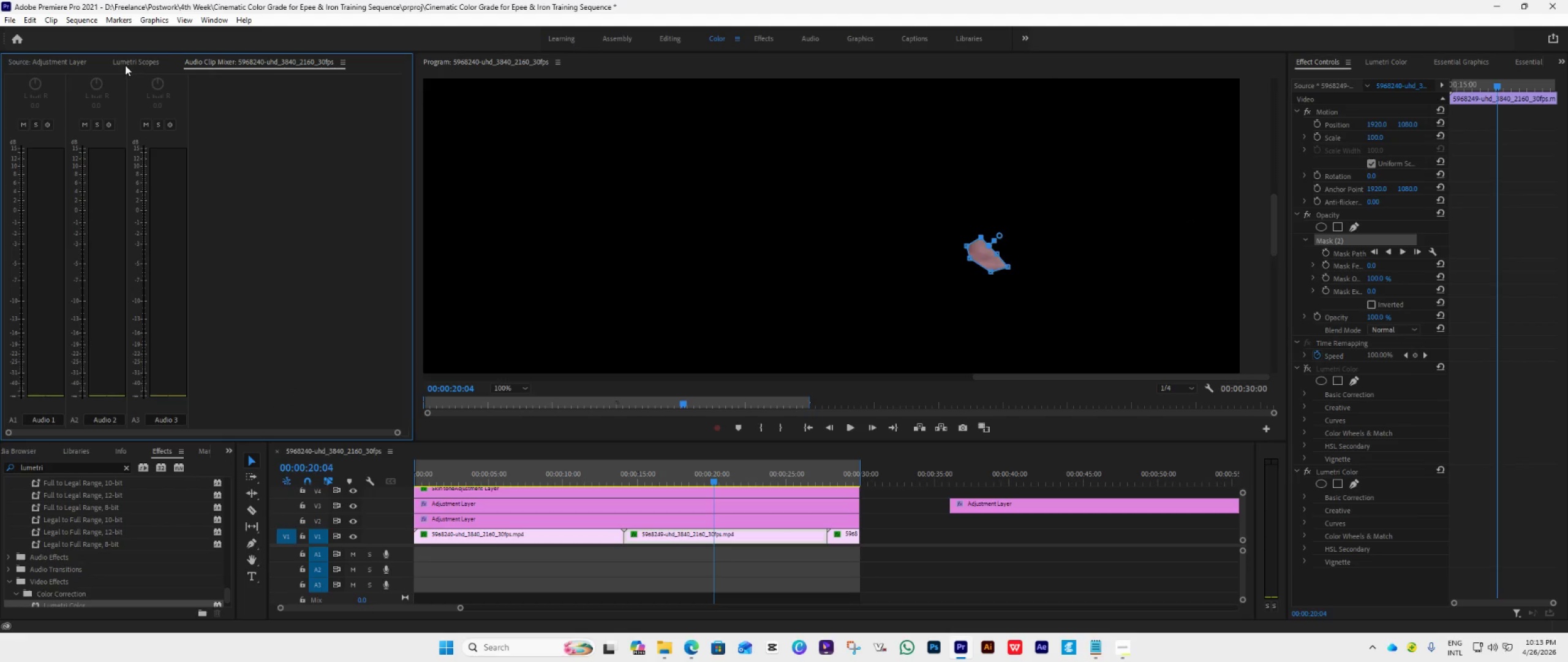 
left_click([125, 65])
 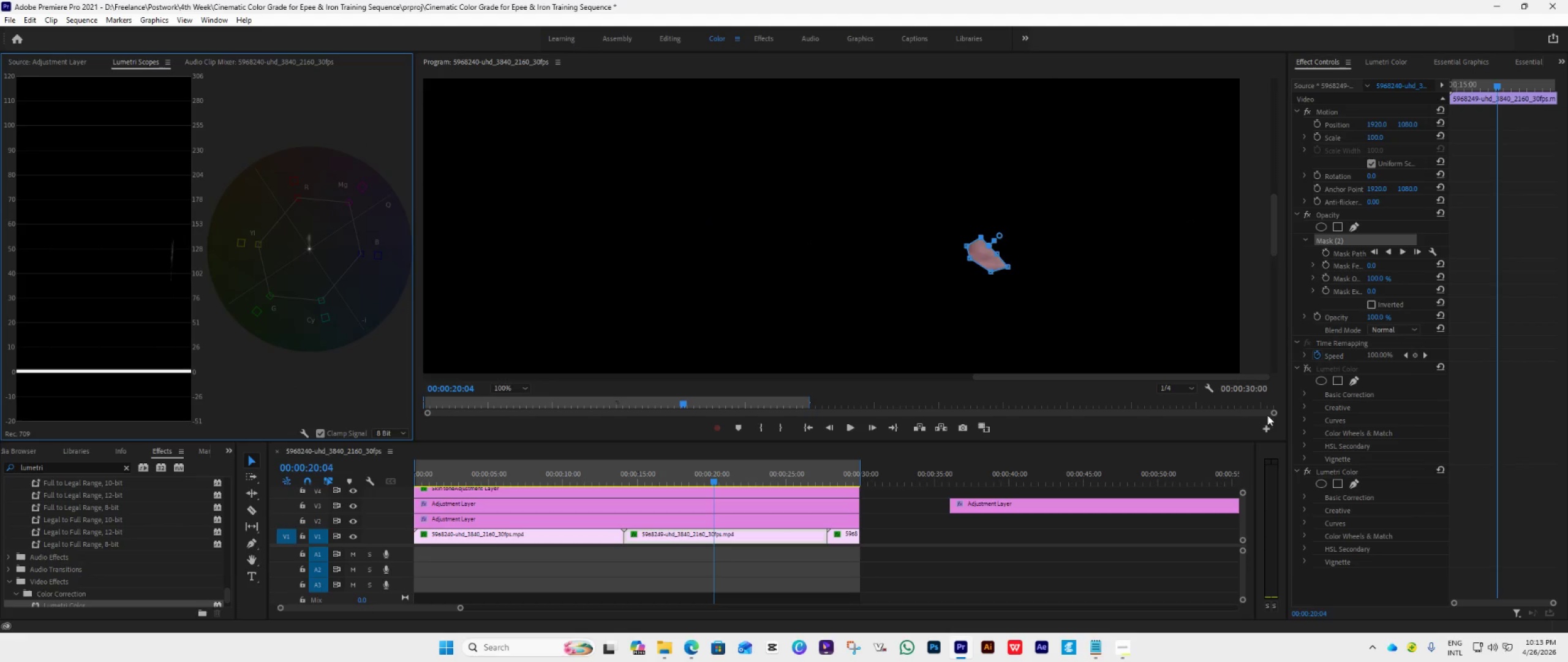 
wait(6.45)
 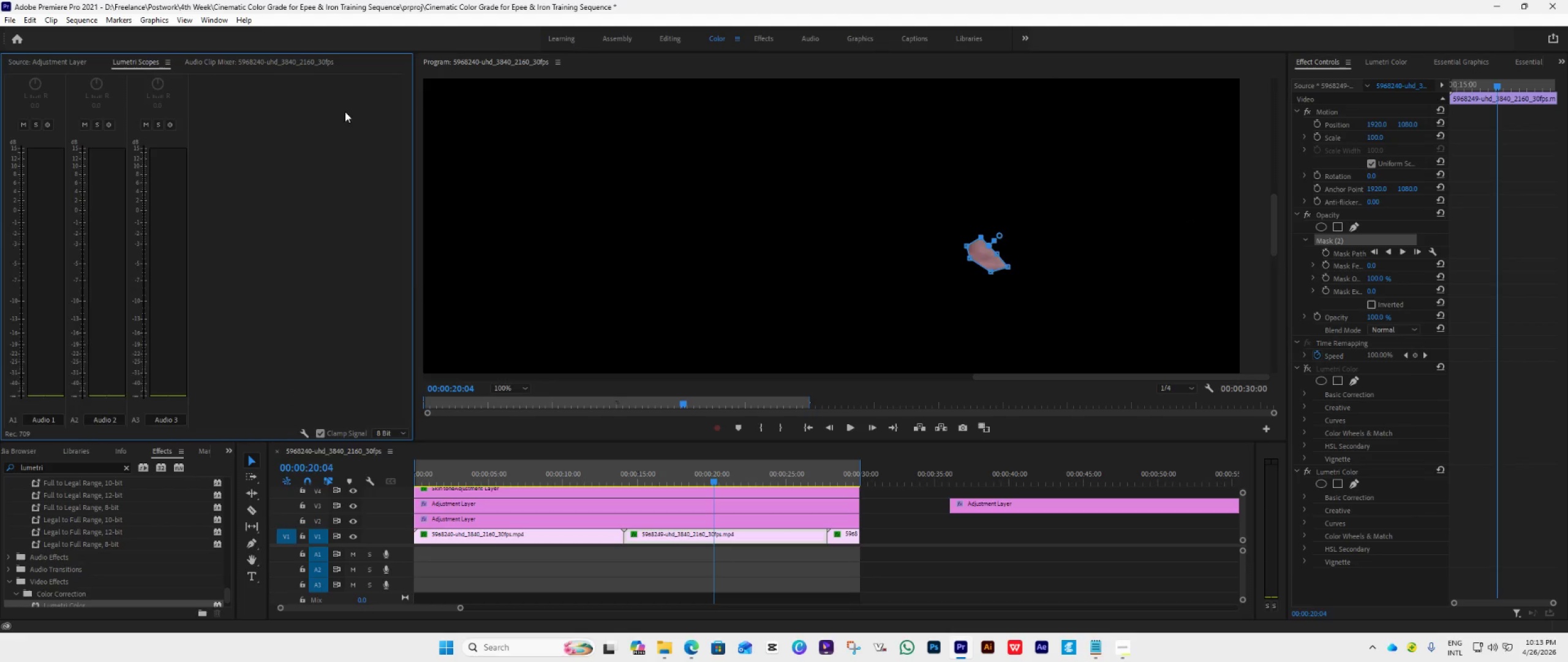 
left_click([1384, 67])
 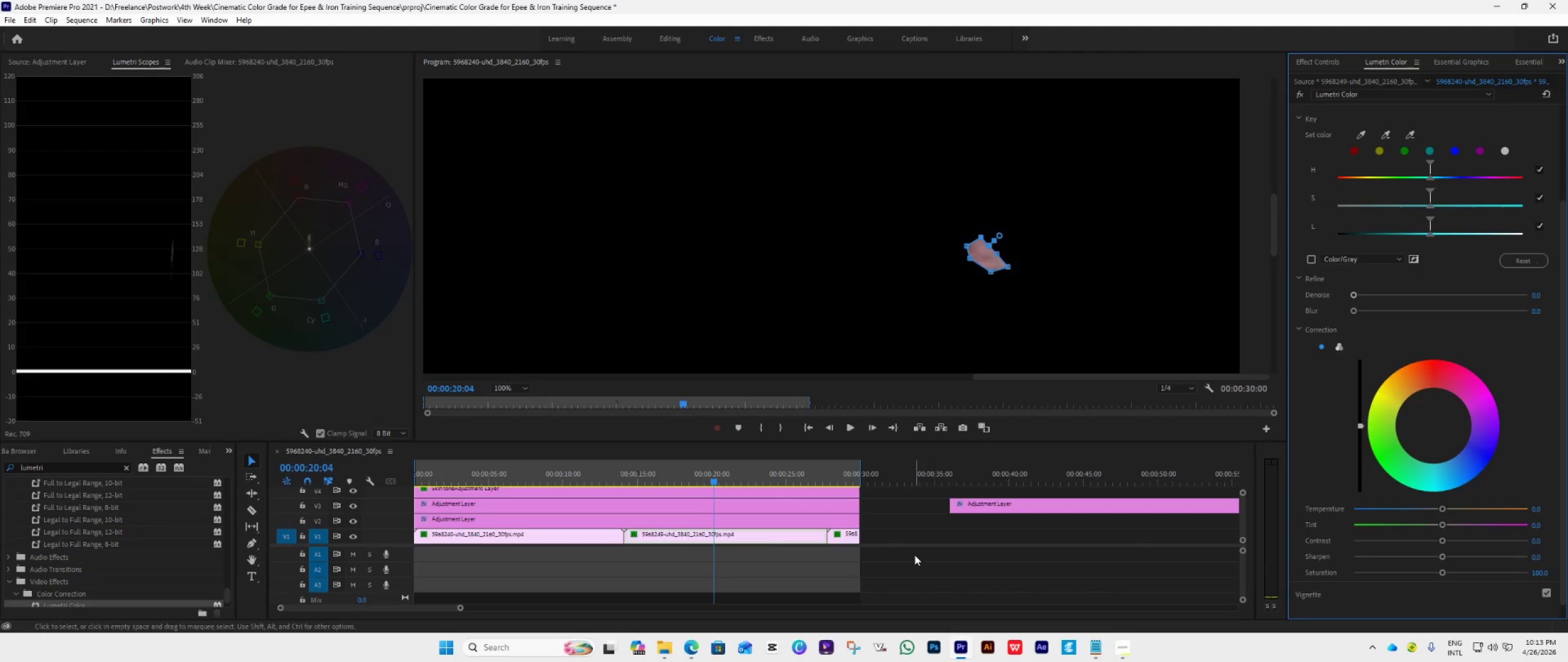 
left_click([766, 504])
 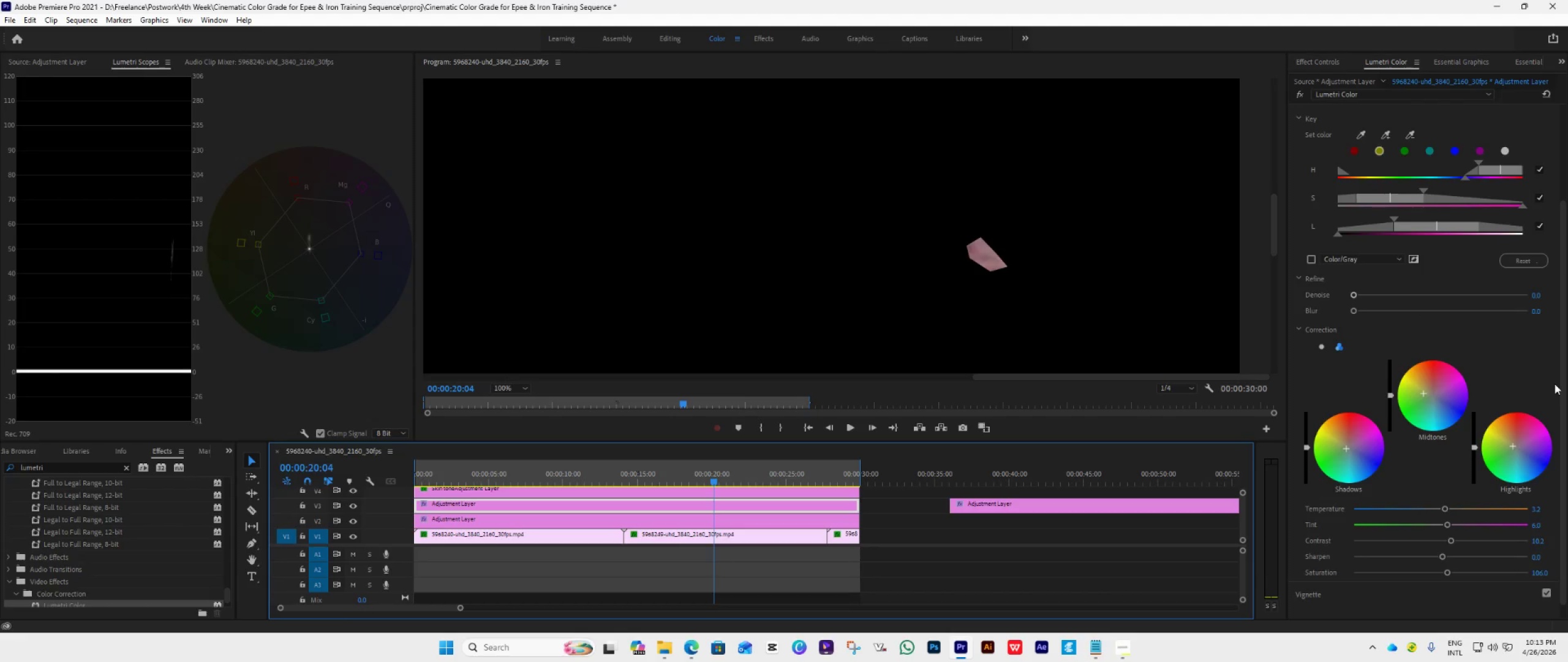 
wait(9.75)
 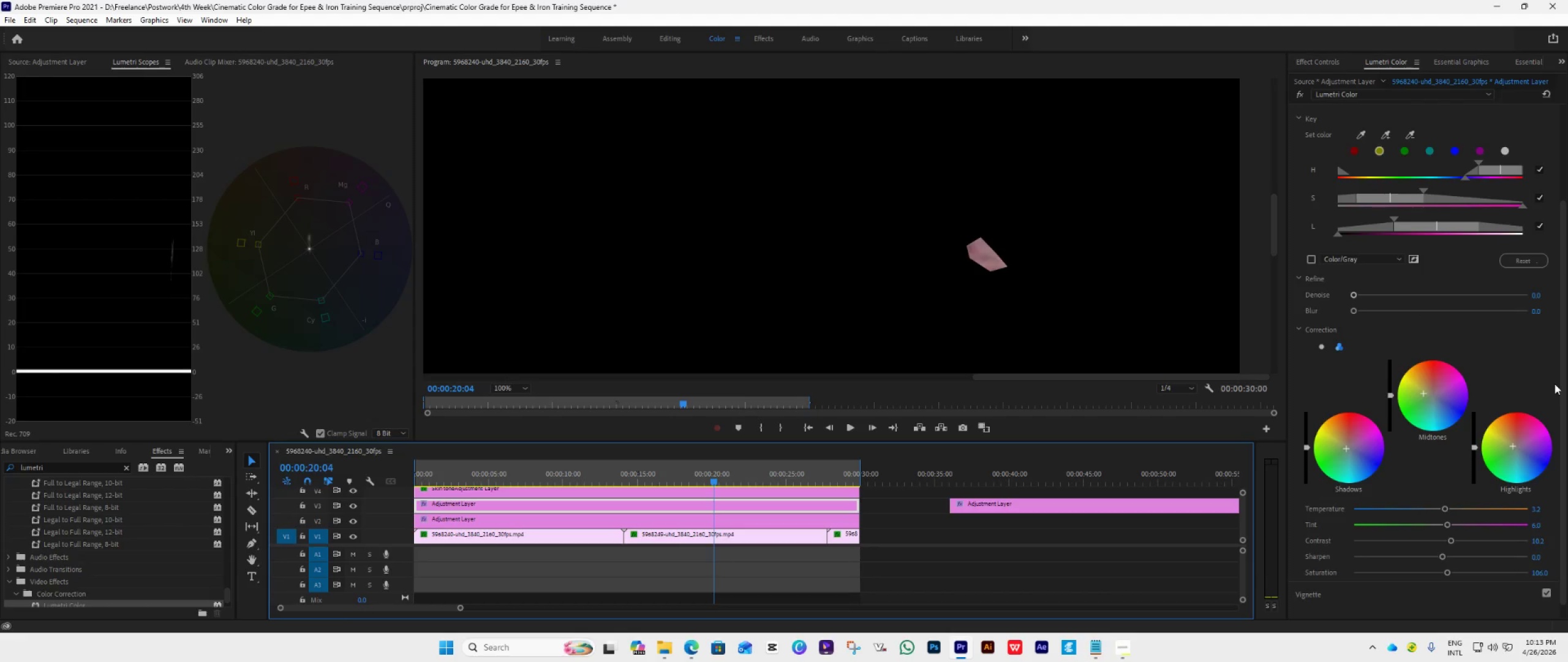 
left_click([1322, 64])
 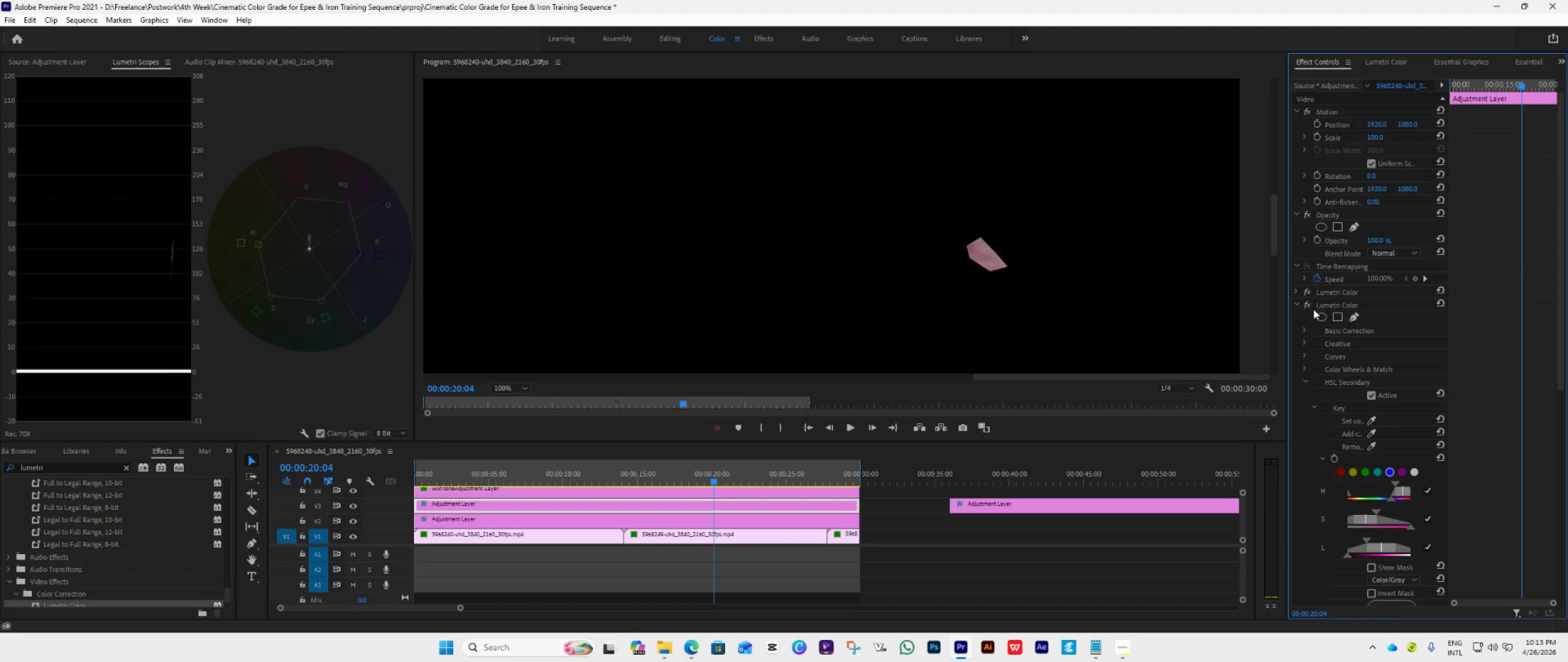 
left_click([1297, 305])
 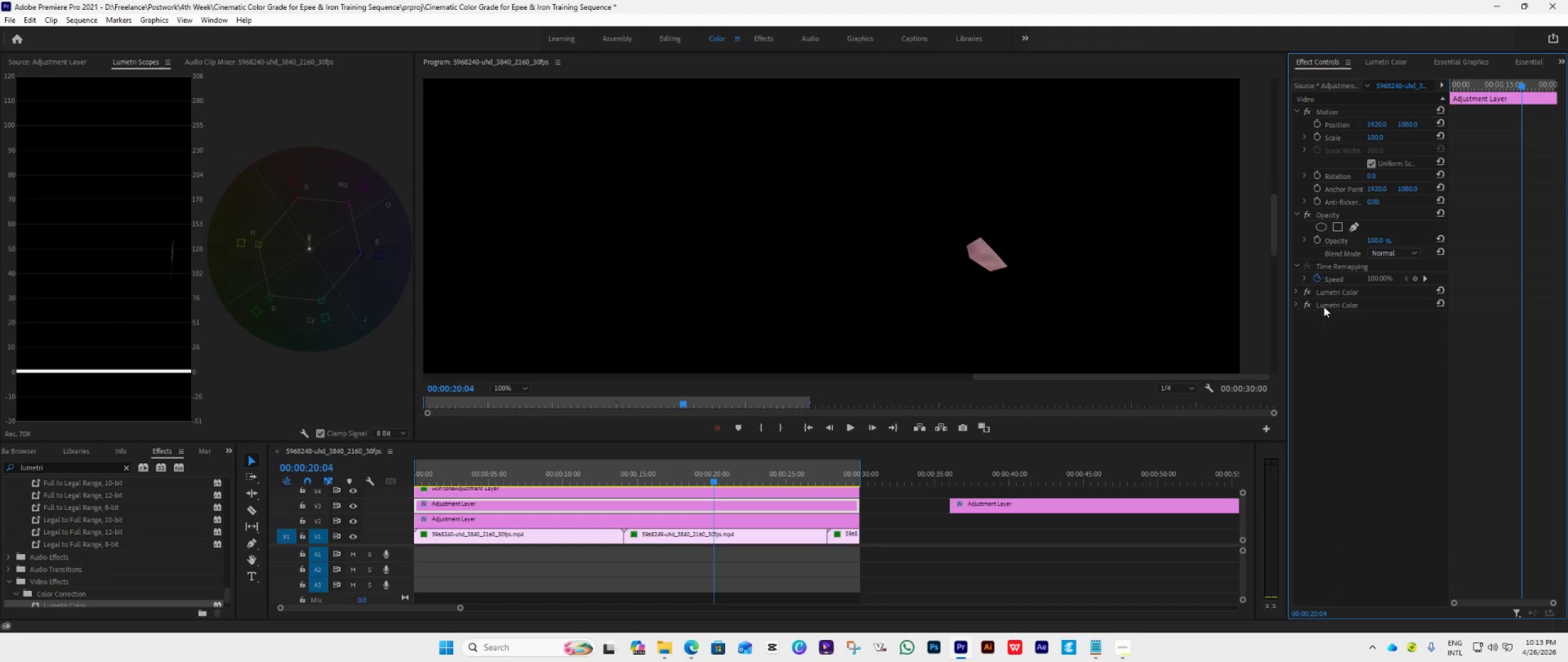 
left_click_drag(start_coordinate=[1324, 306], to_coordinate=[1335, 287])
 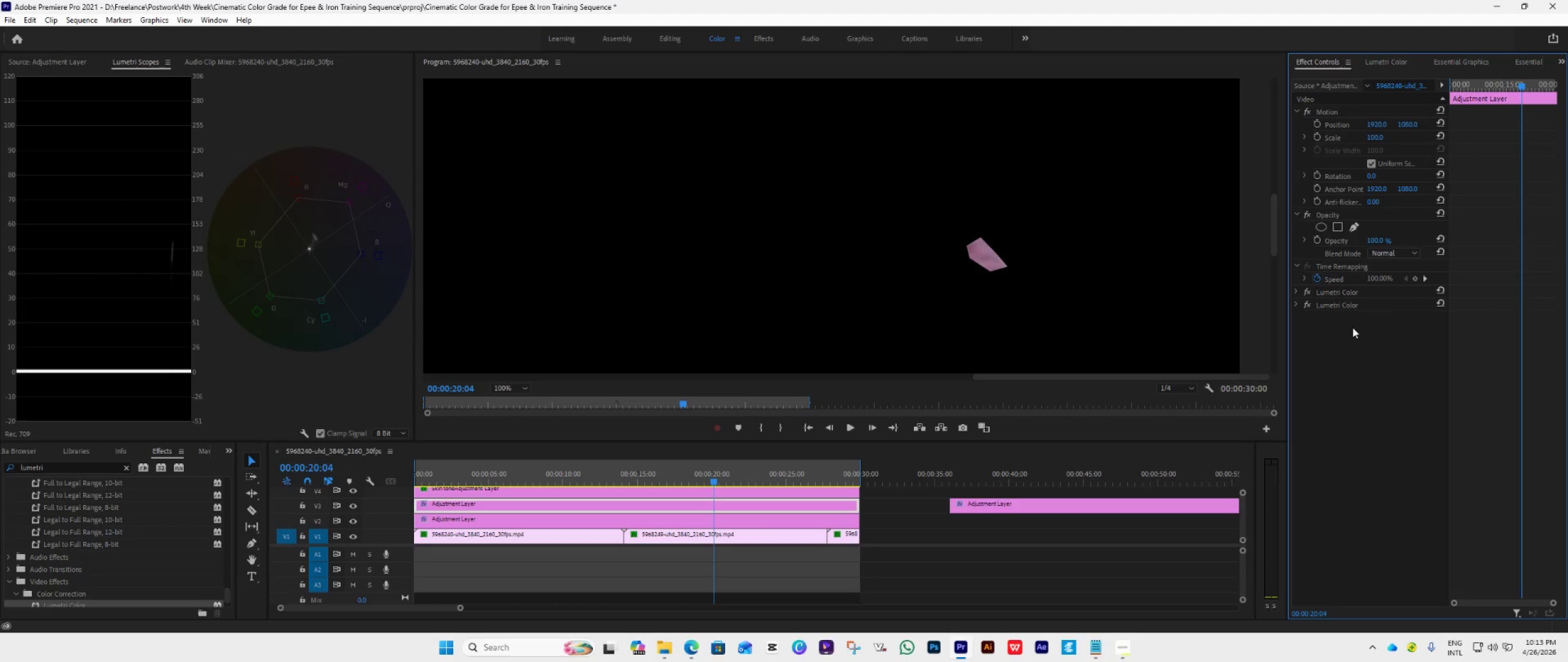 
left_click_drag(start_coordinate=[1338, 294], to_coordinate=[1334, 318])
 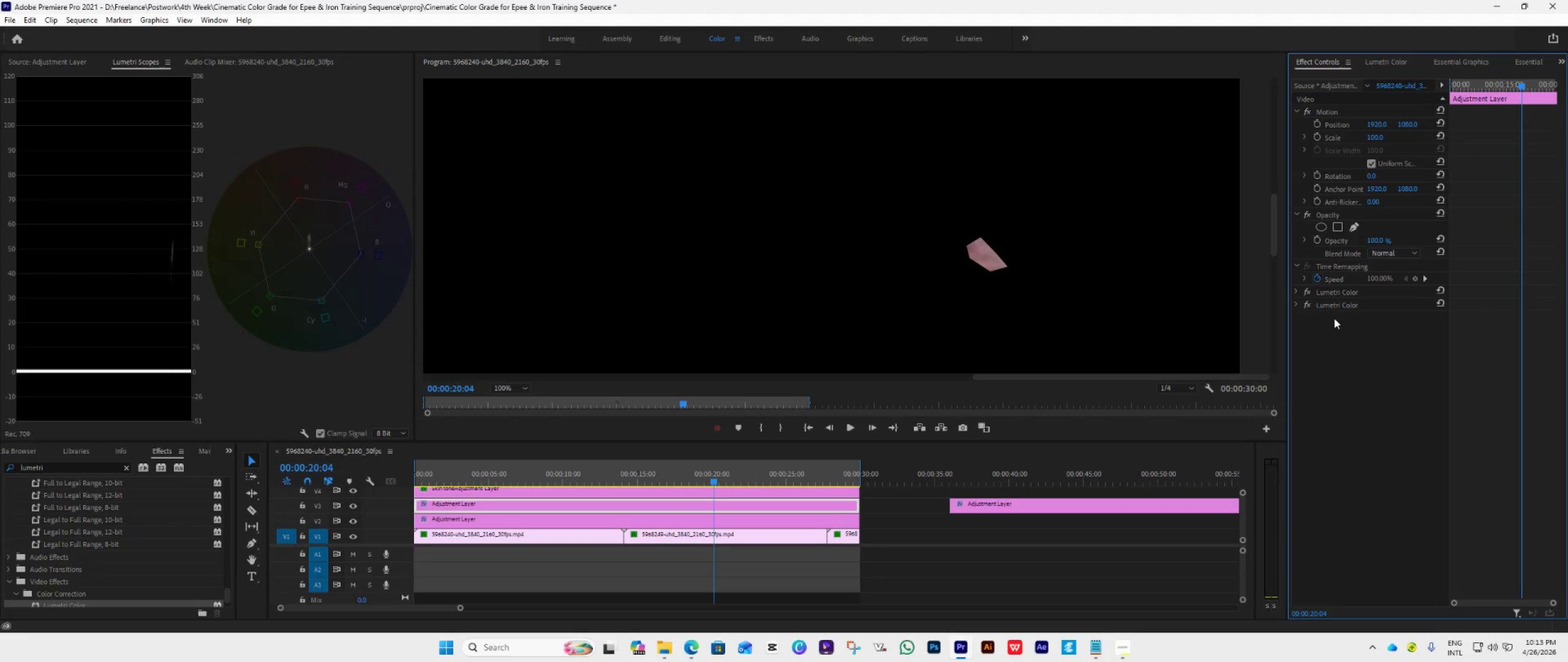 
left_click_drag(start_coordinate=[1341, 308], to_coordinate=[1341, 291])
 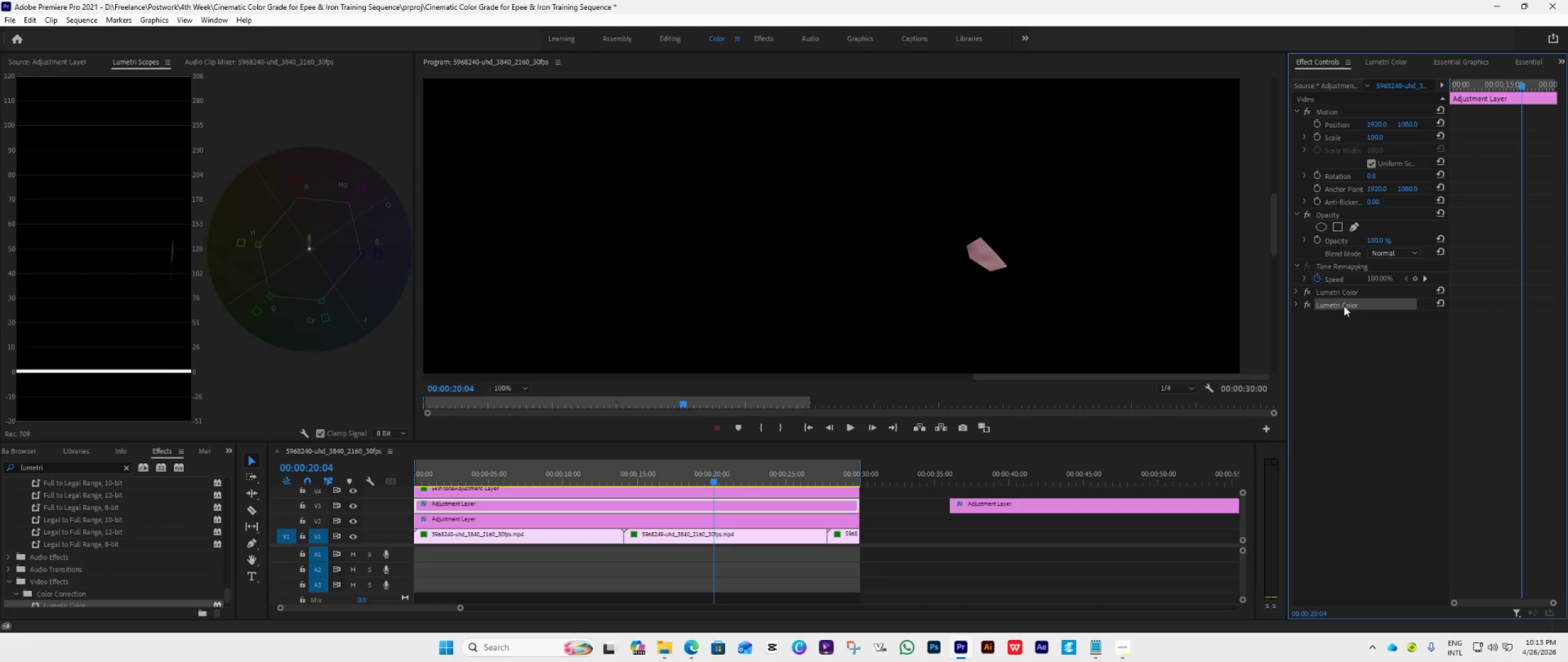 
left_click_drag(start_coordinate=[1344, 305], to_coordinate=[1335, 283])
 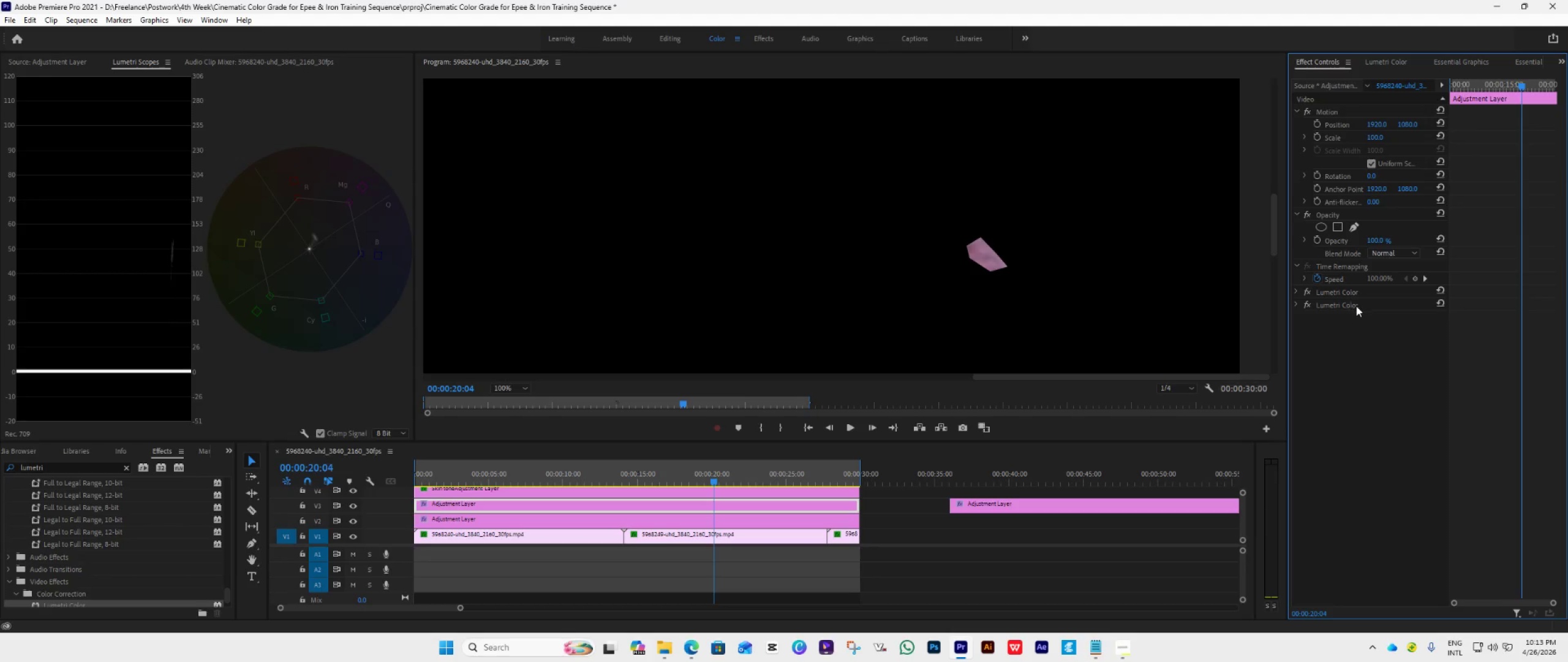 
left_click_drag(start_coordinate=[1352, 295], to_coordinate=[1349, 318])
 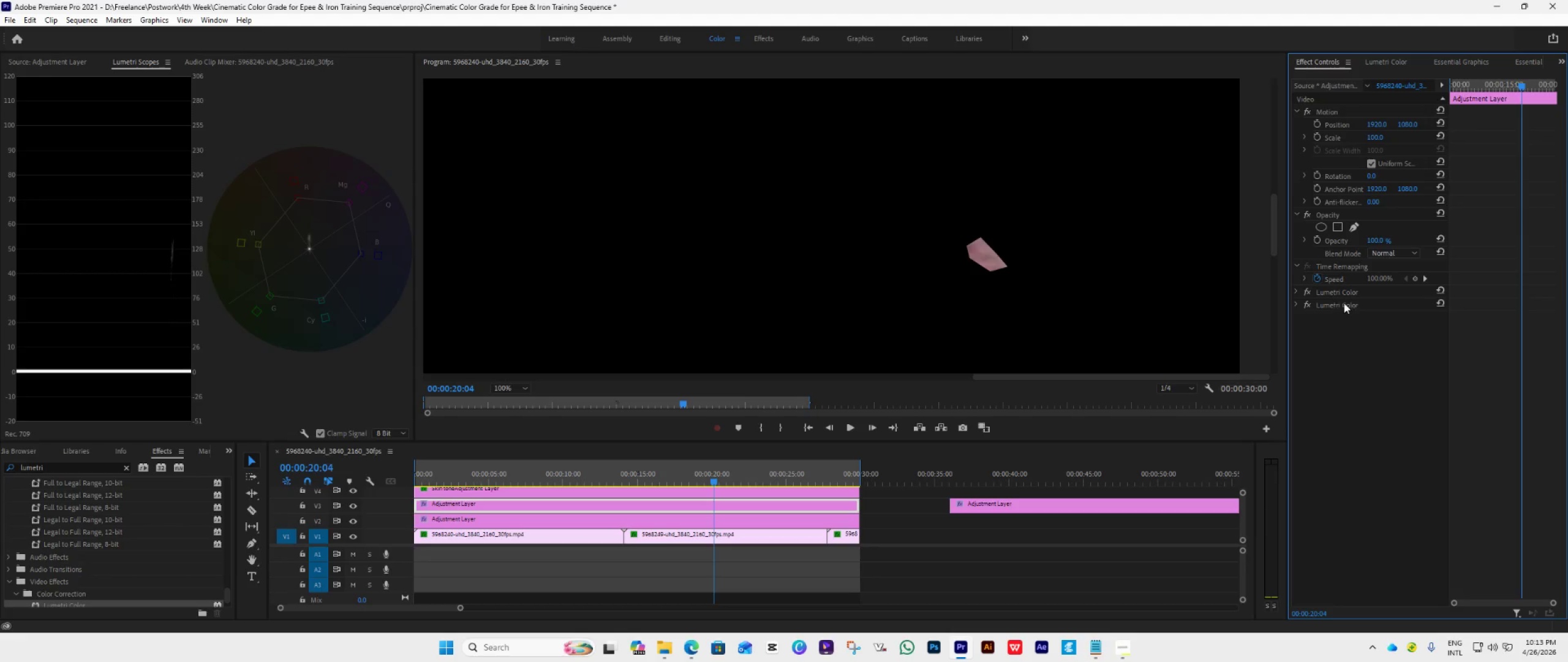 
left_click_drag(start_coordinate=[1340, 303], to_coordinate=[1338, 286])
 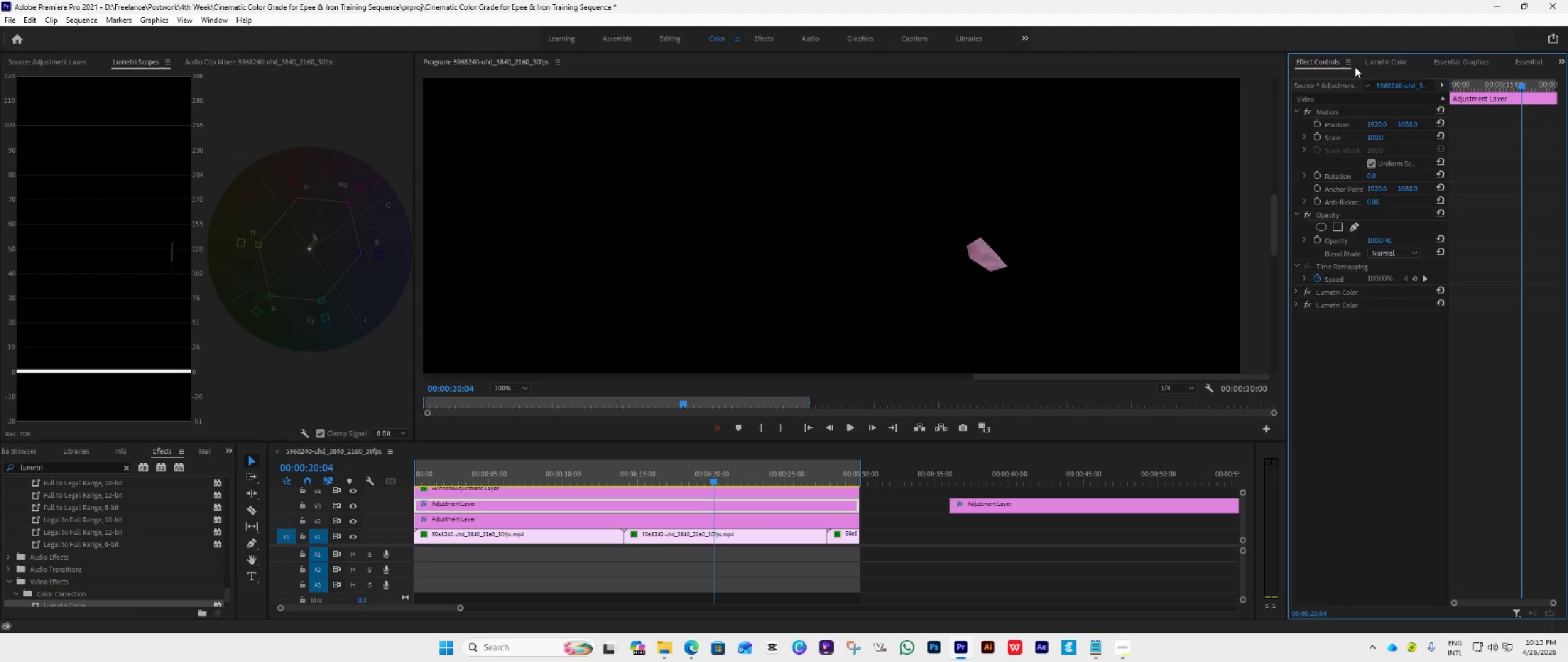 
left_click([1373, 64])
 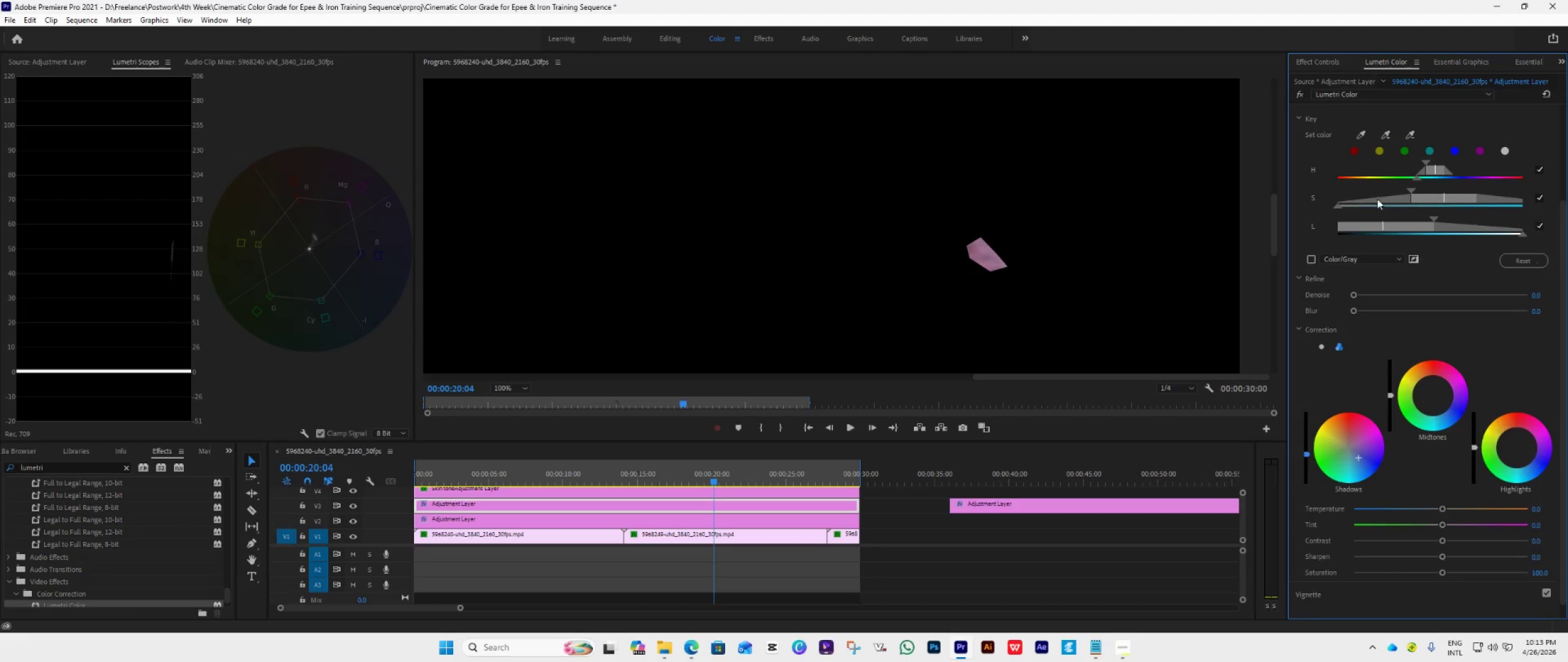 
wait(5.5)
 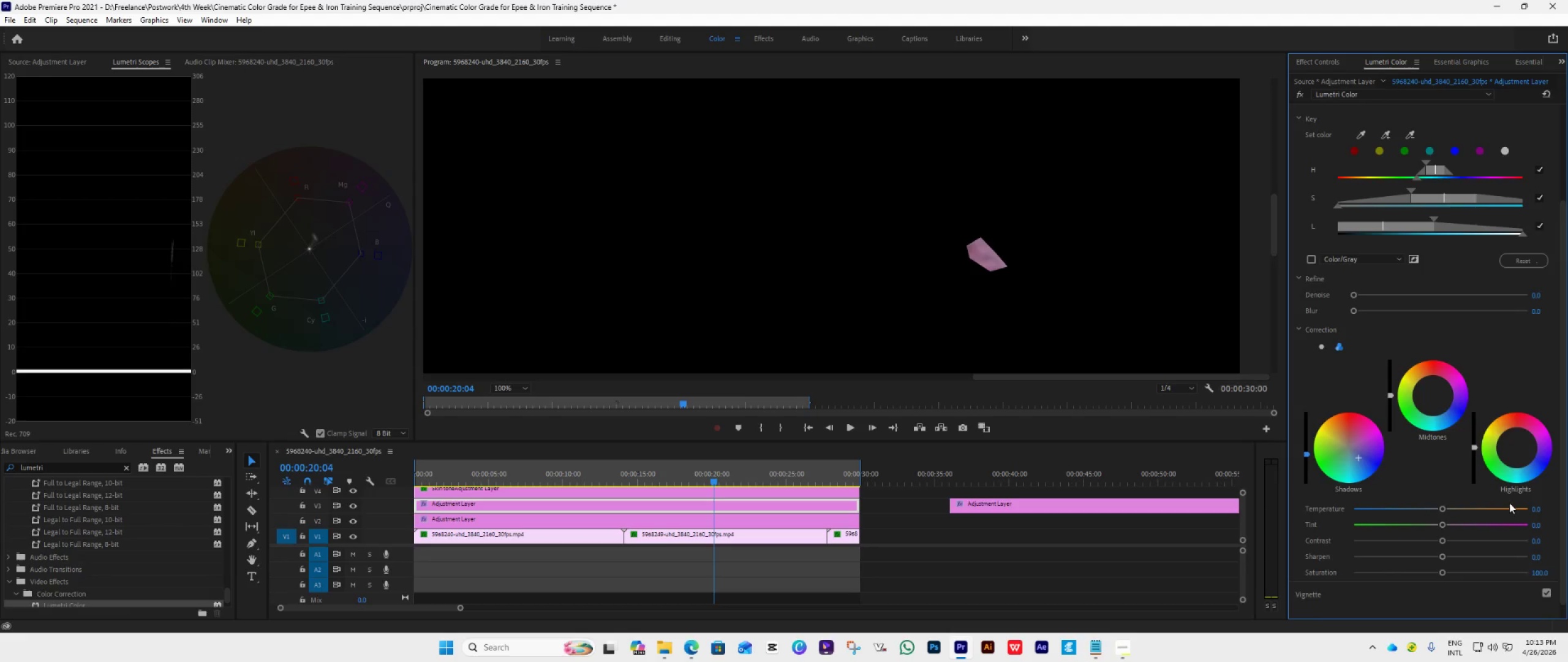 
left_click([1321, 58])
 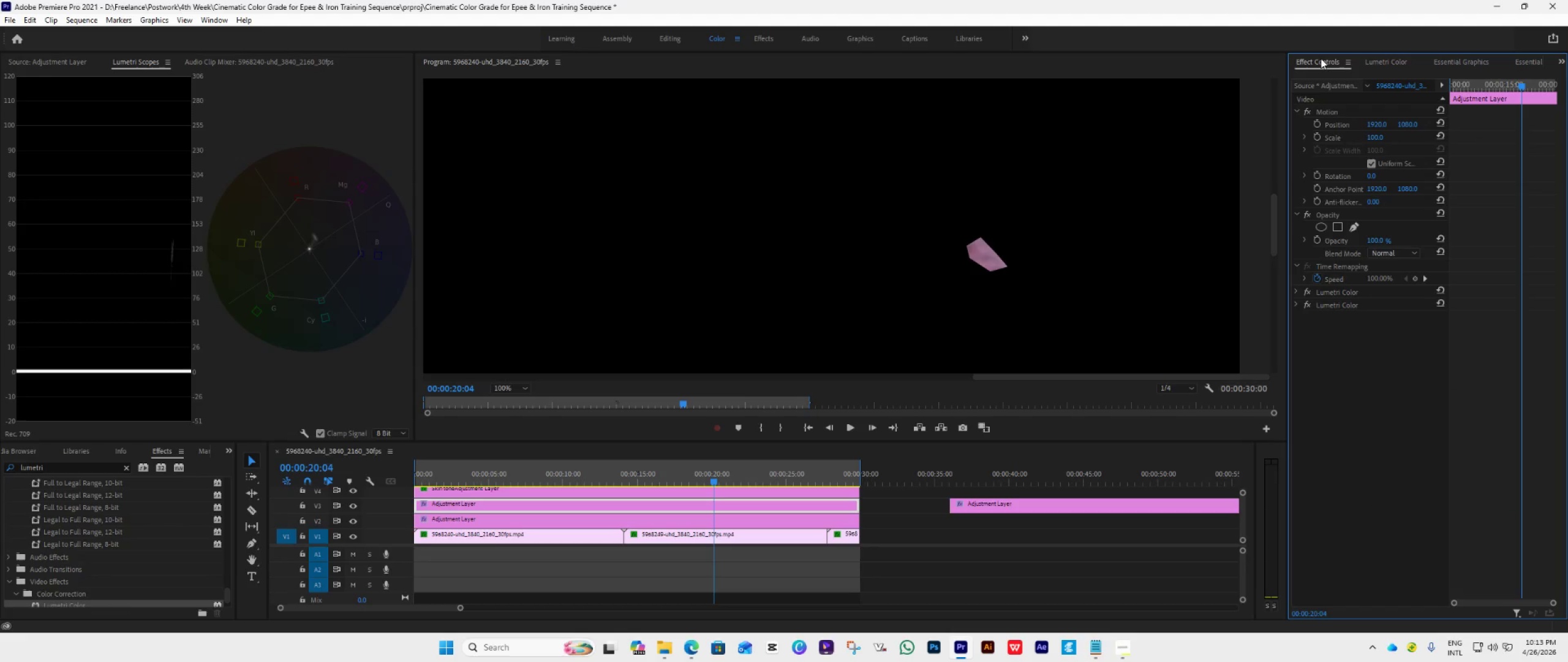 
double_click([1321, 58])
 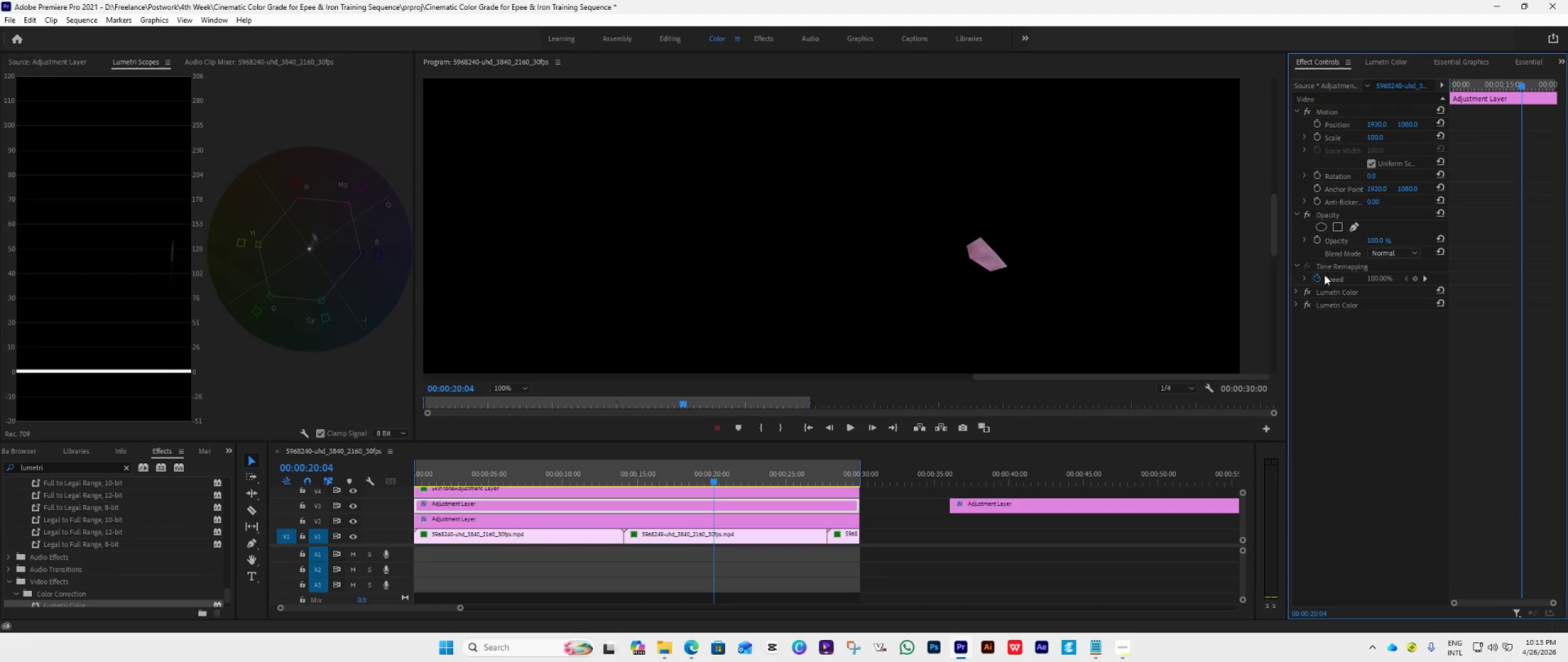 
left_click([1335, 306])
 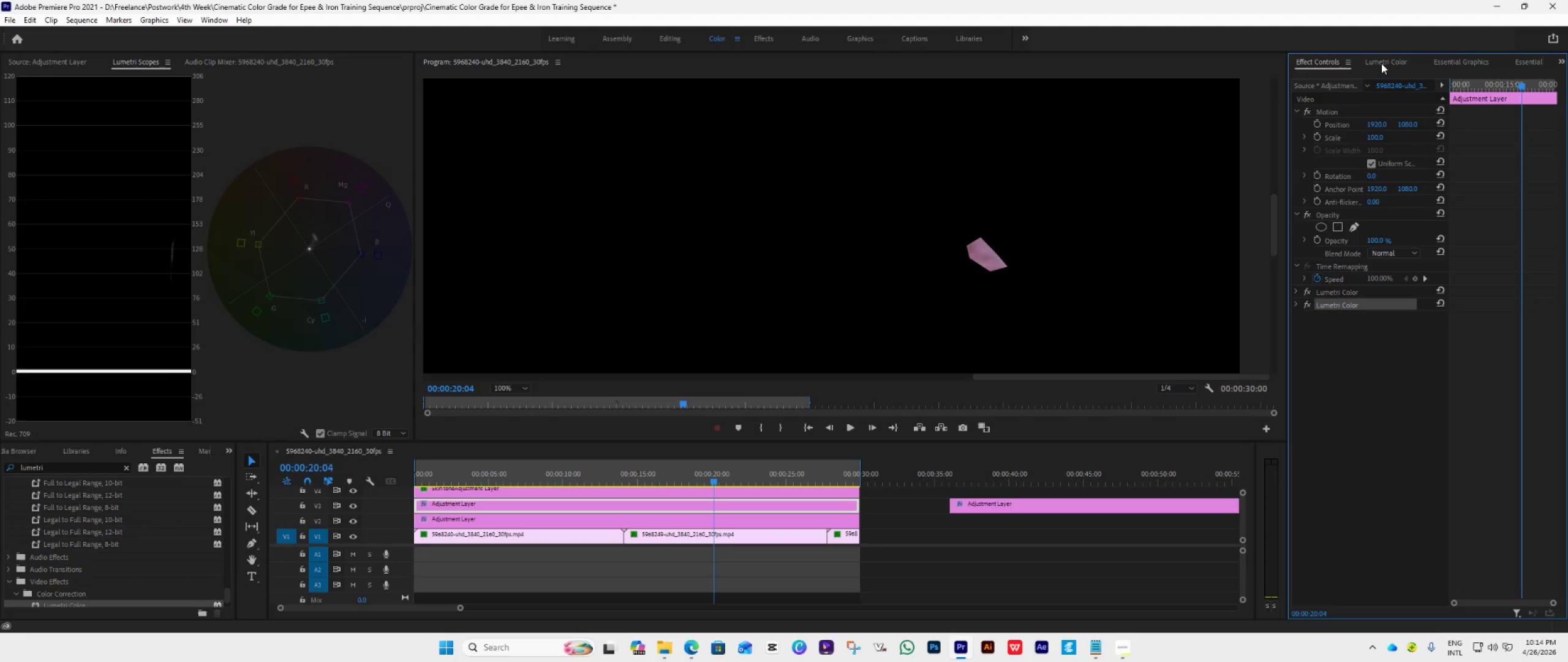 
left_click([1381, 64])
 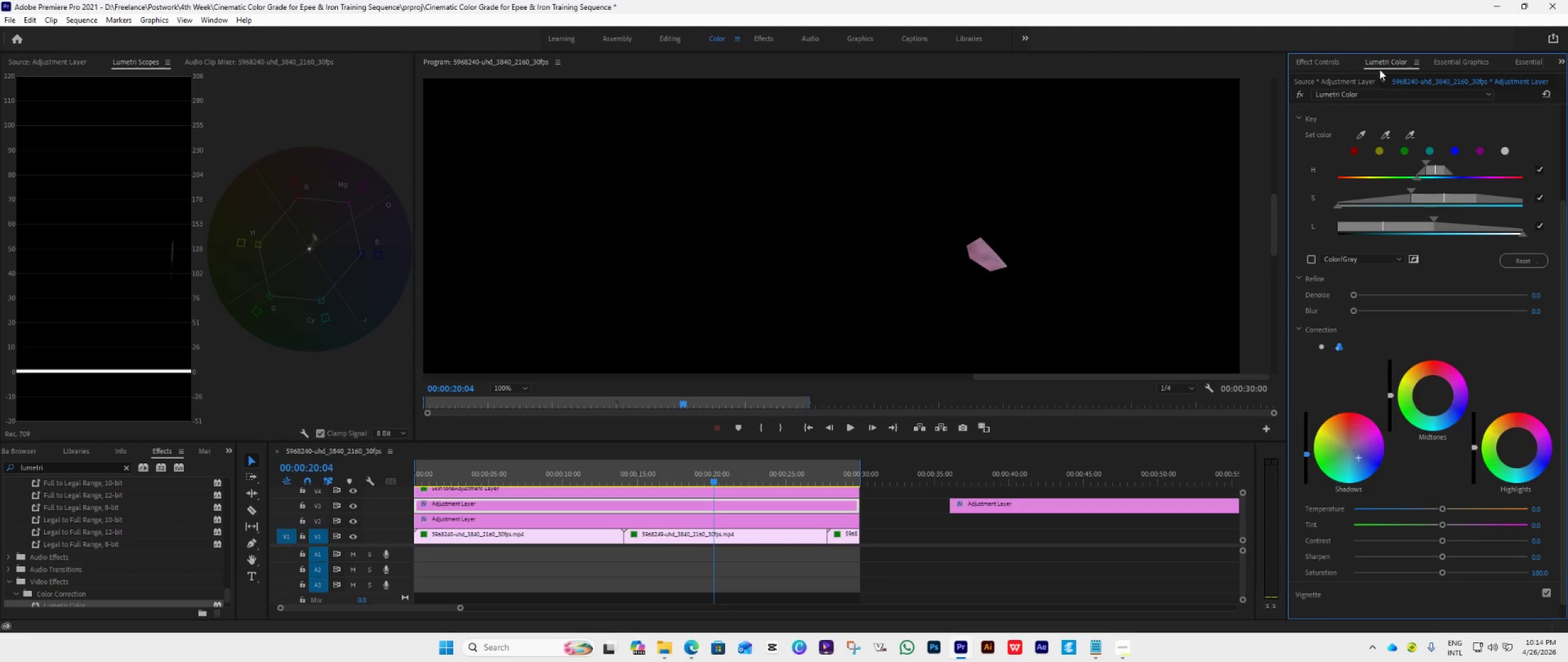 
wait(9.92)
 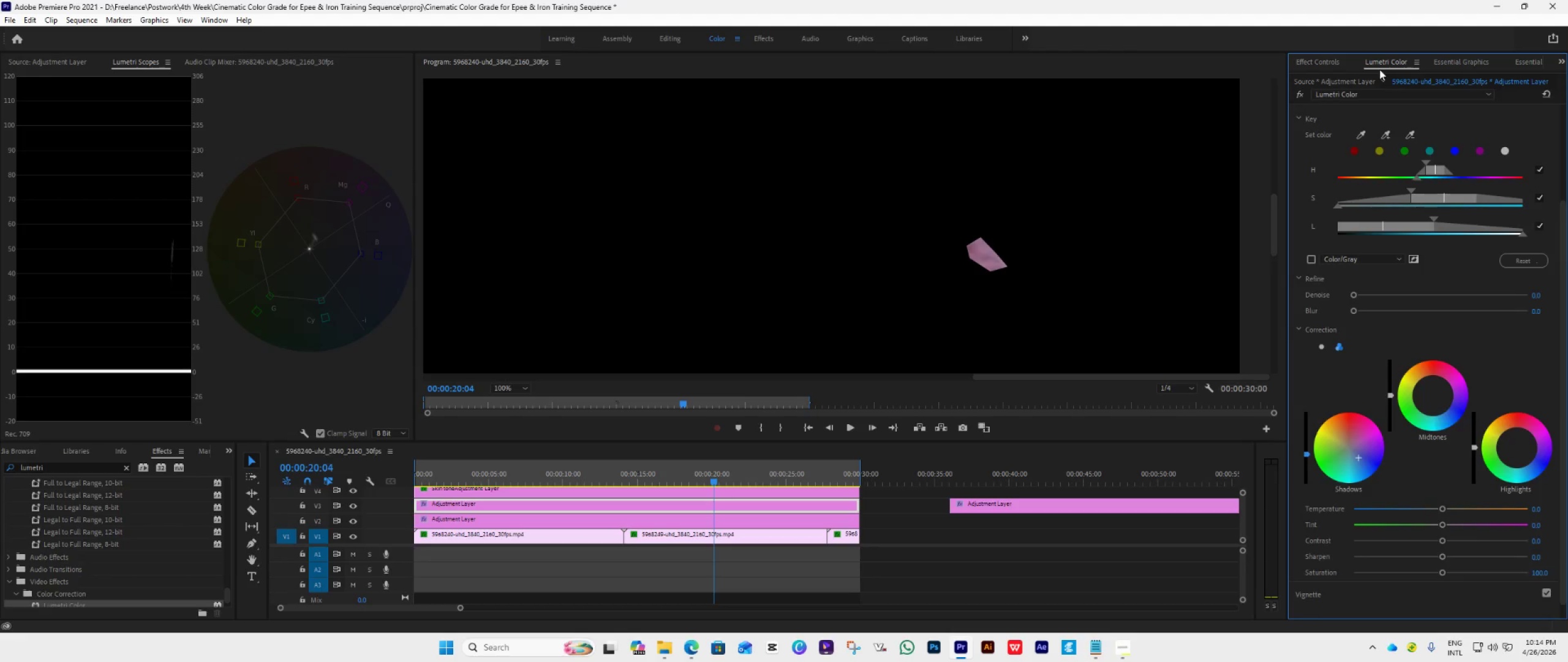 
left_click([1321, 60])
 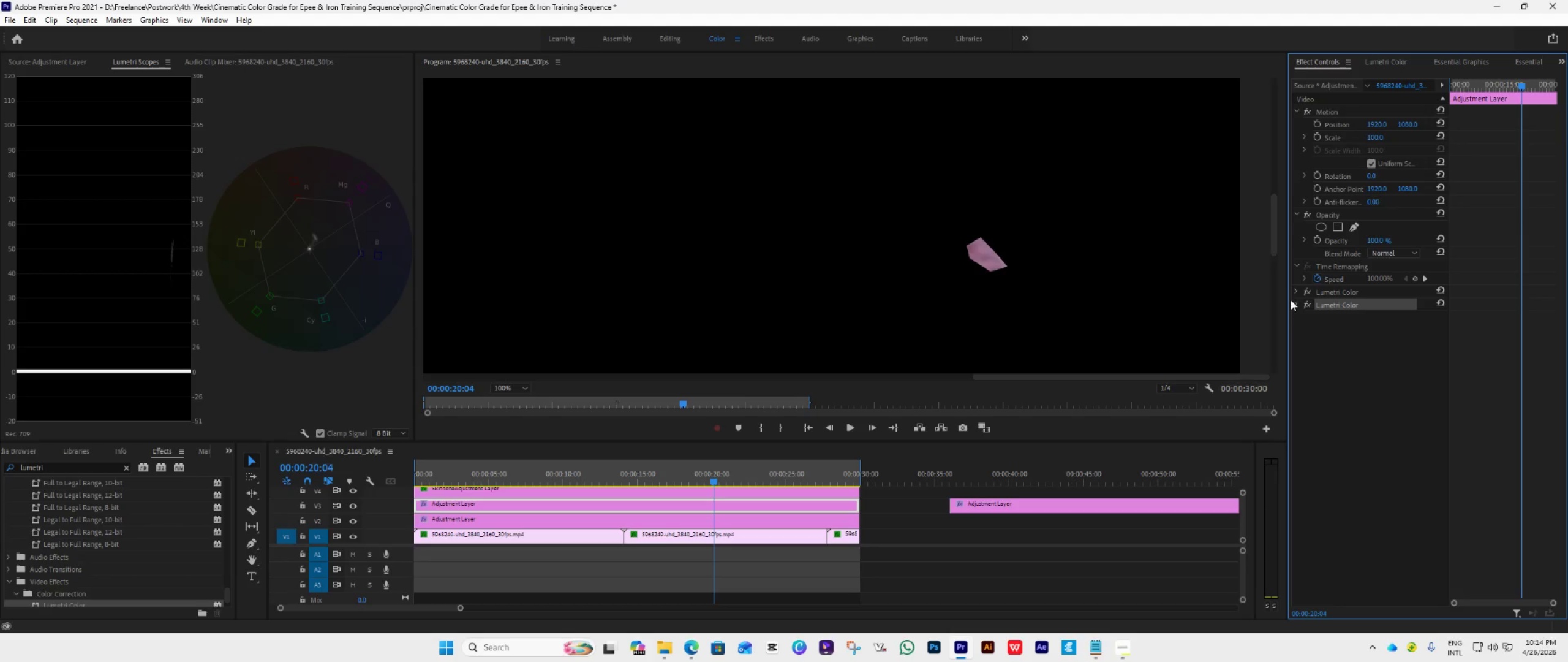 
left_click([1294, 292])
 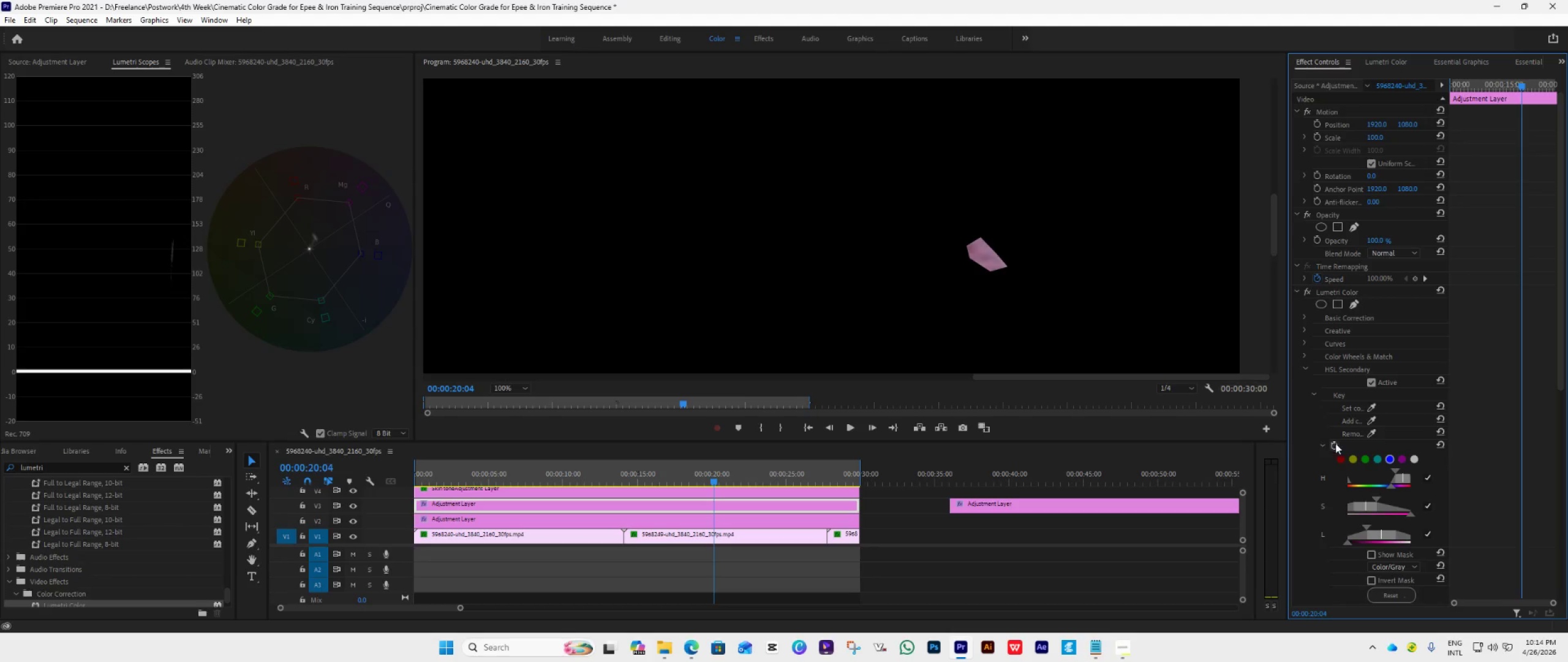 
scroll: coordinate [1365, 470], scroll_direction: down, amount: 14.0
 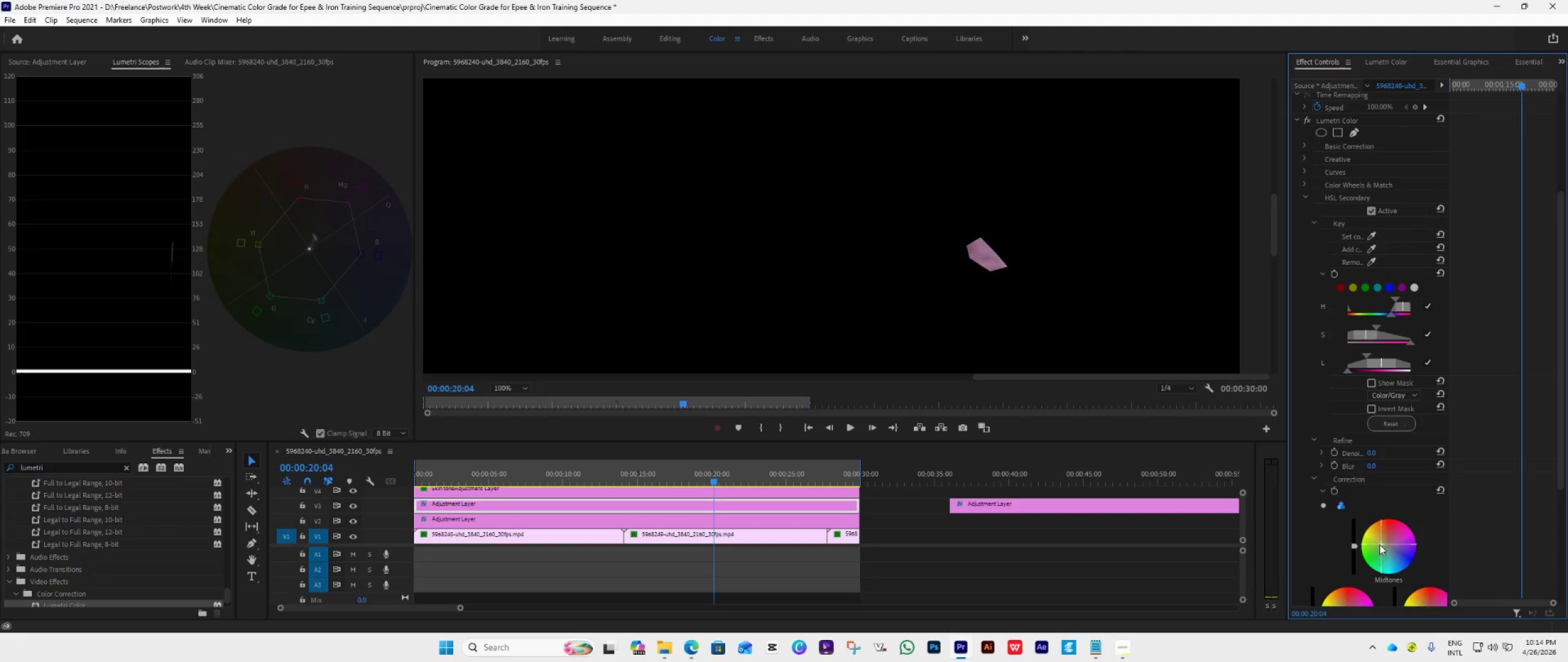 
left_click_drag(start_coordinate=[1379, 544], to_coordinate=[1322, 413])
 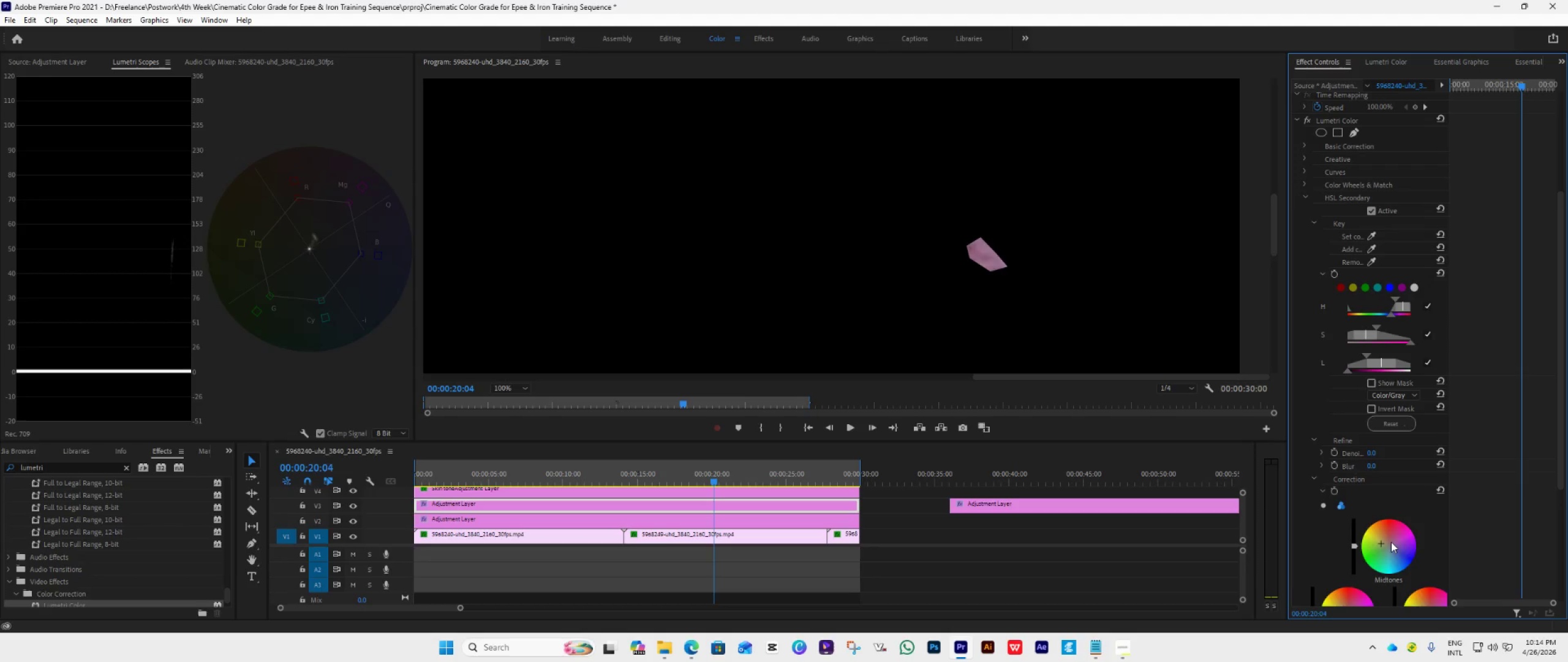 
key(Control+Z)
 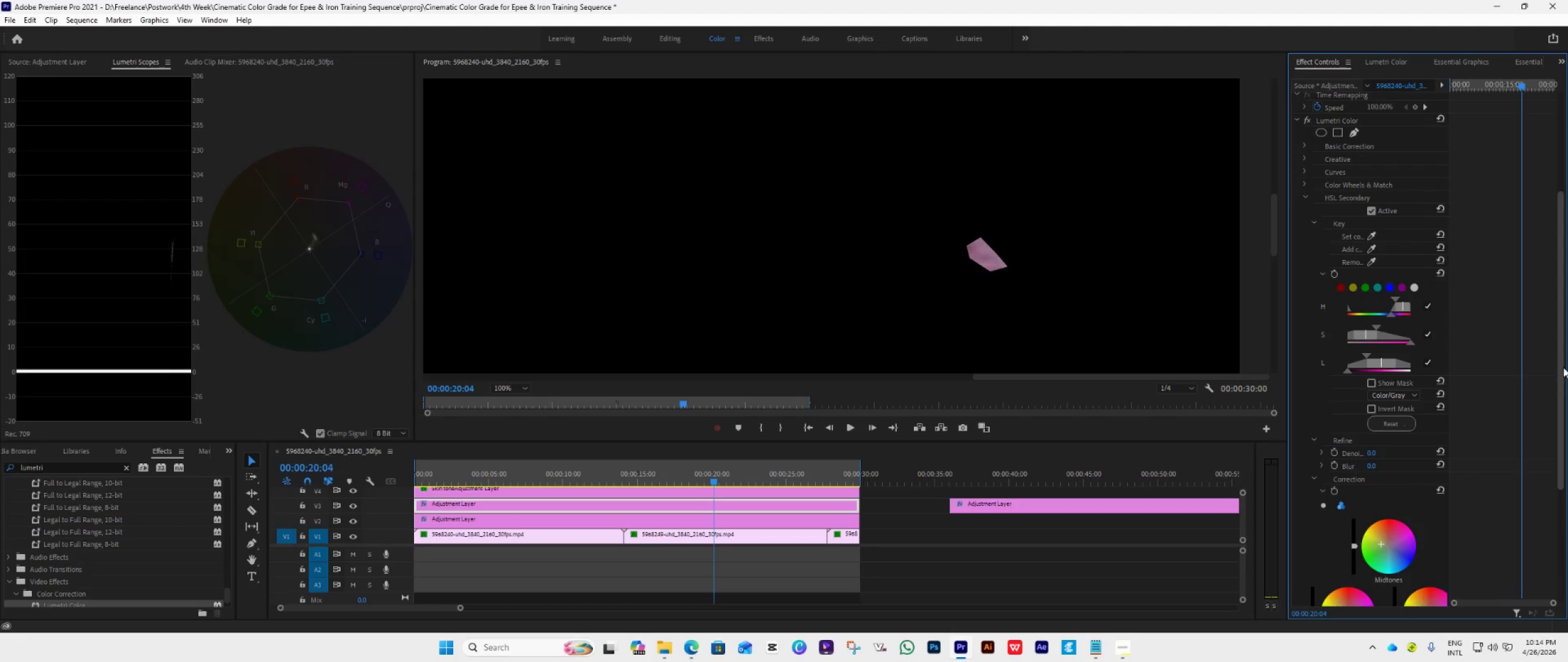 
left_click_drag(start_coordinate=[1563, 367], to_coordinate=[1566, 458])
 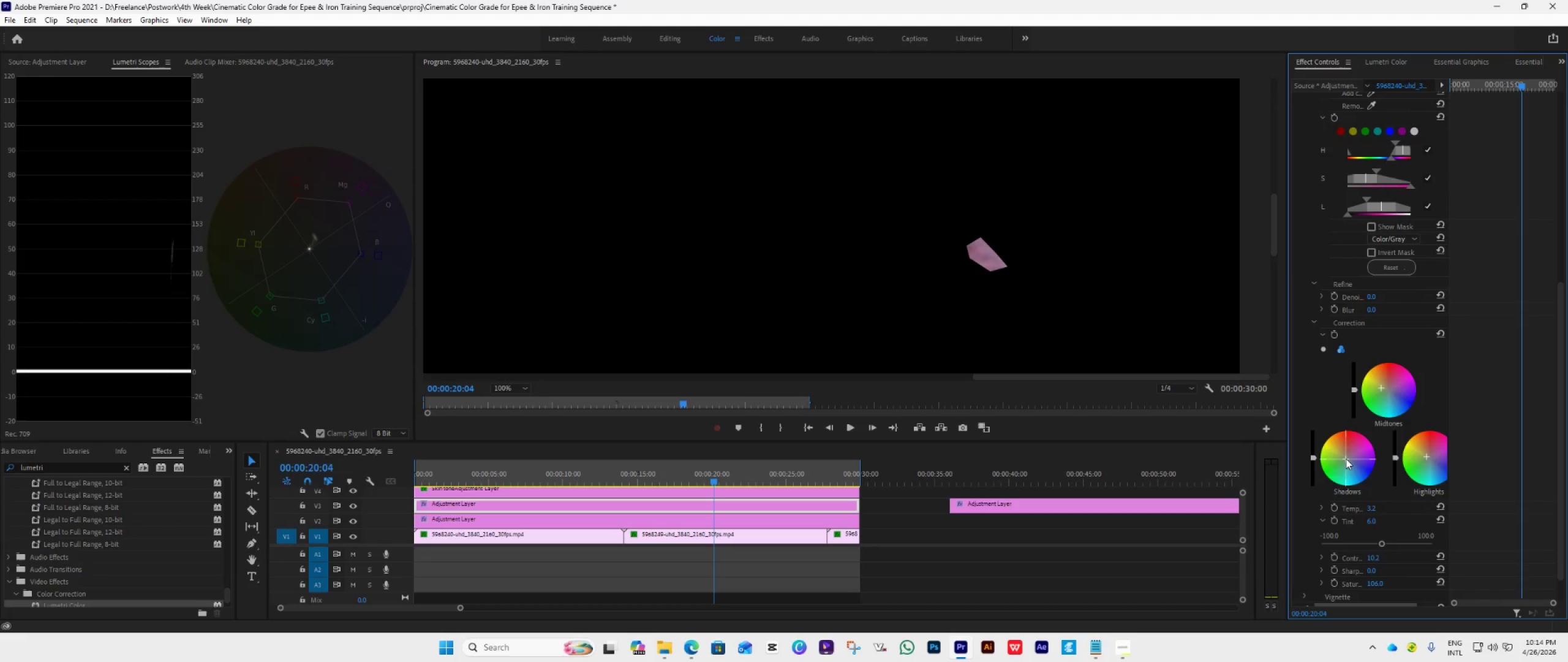 
left_click_drag(start_coordinate=[1346, 458], to_coordinate=[674, 512])
 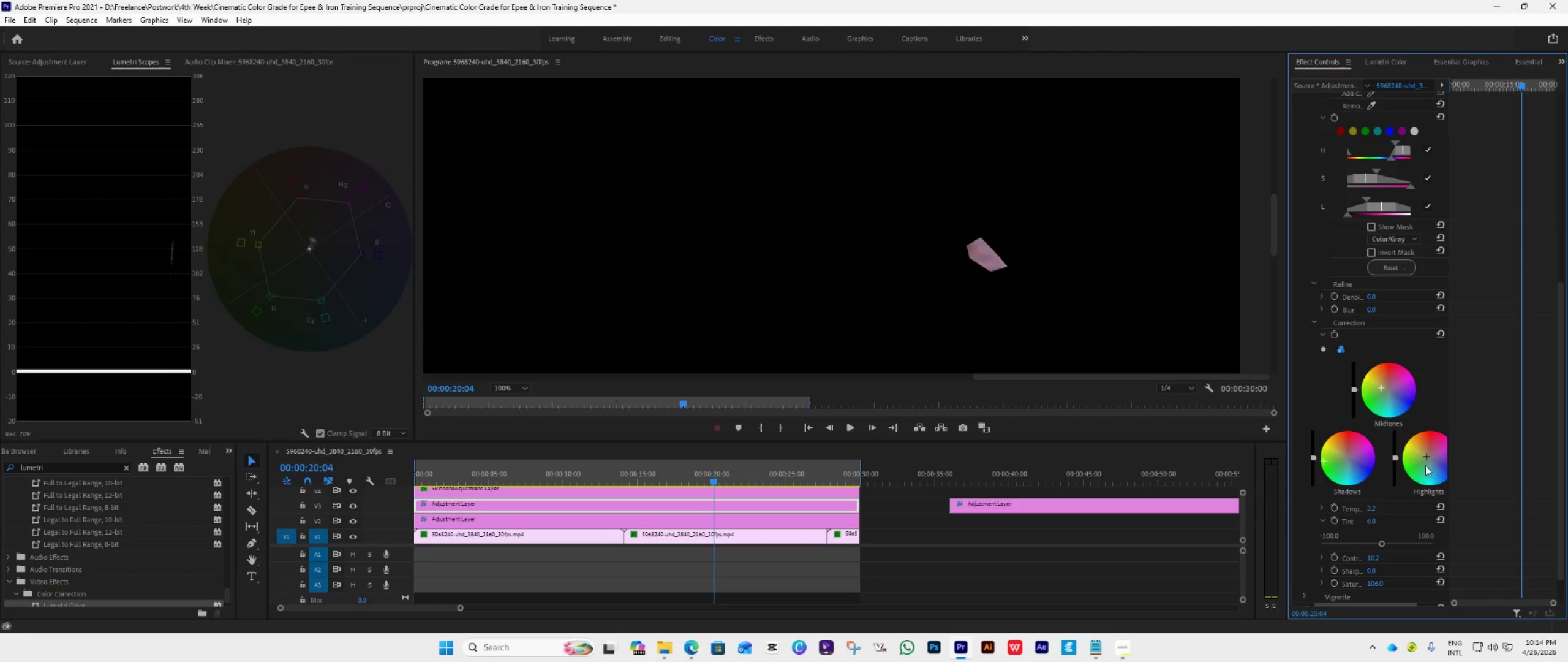 
left_click_drag(start_coordinate=[1425, 459], to_coordinate=[1297, 512])
 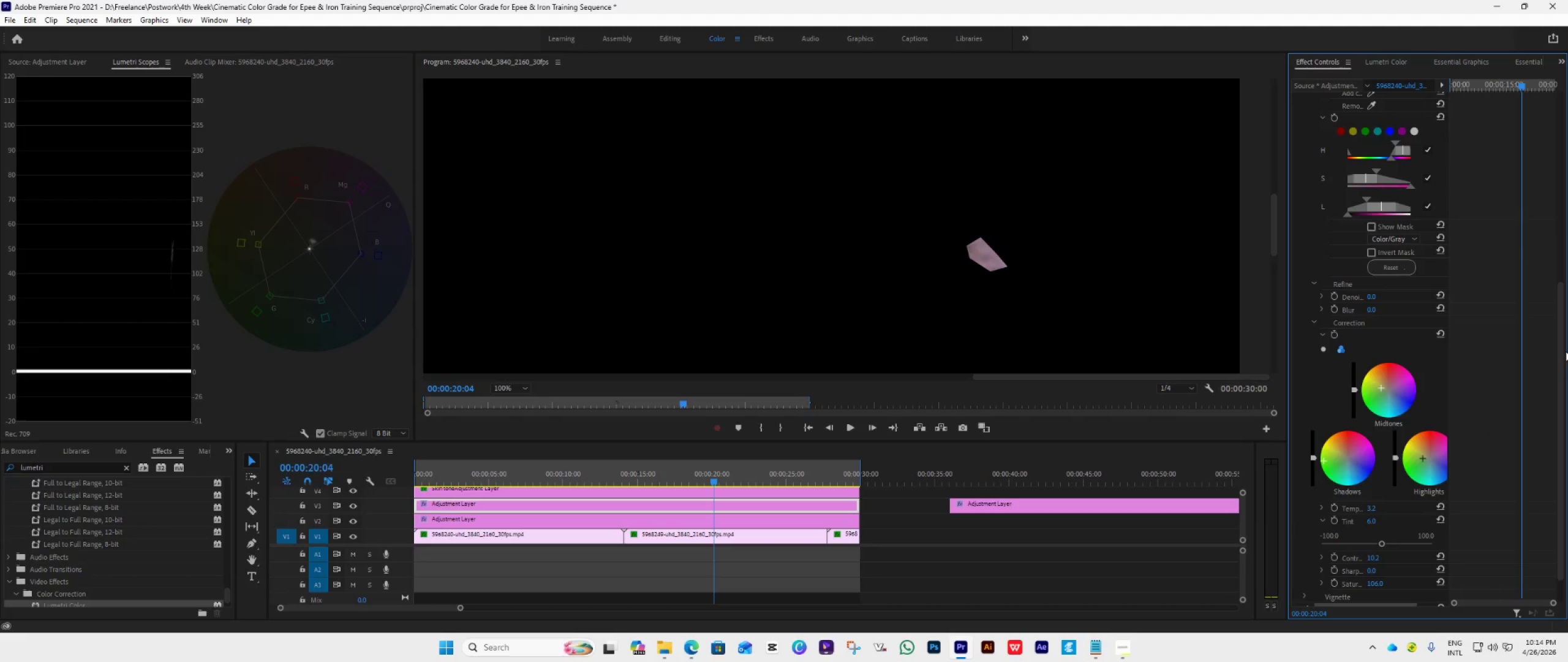 
wait(5.36)
 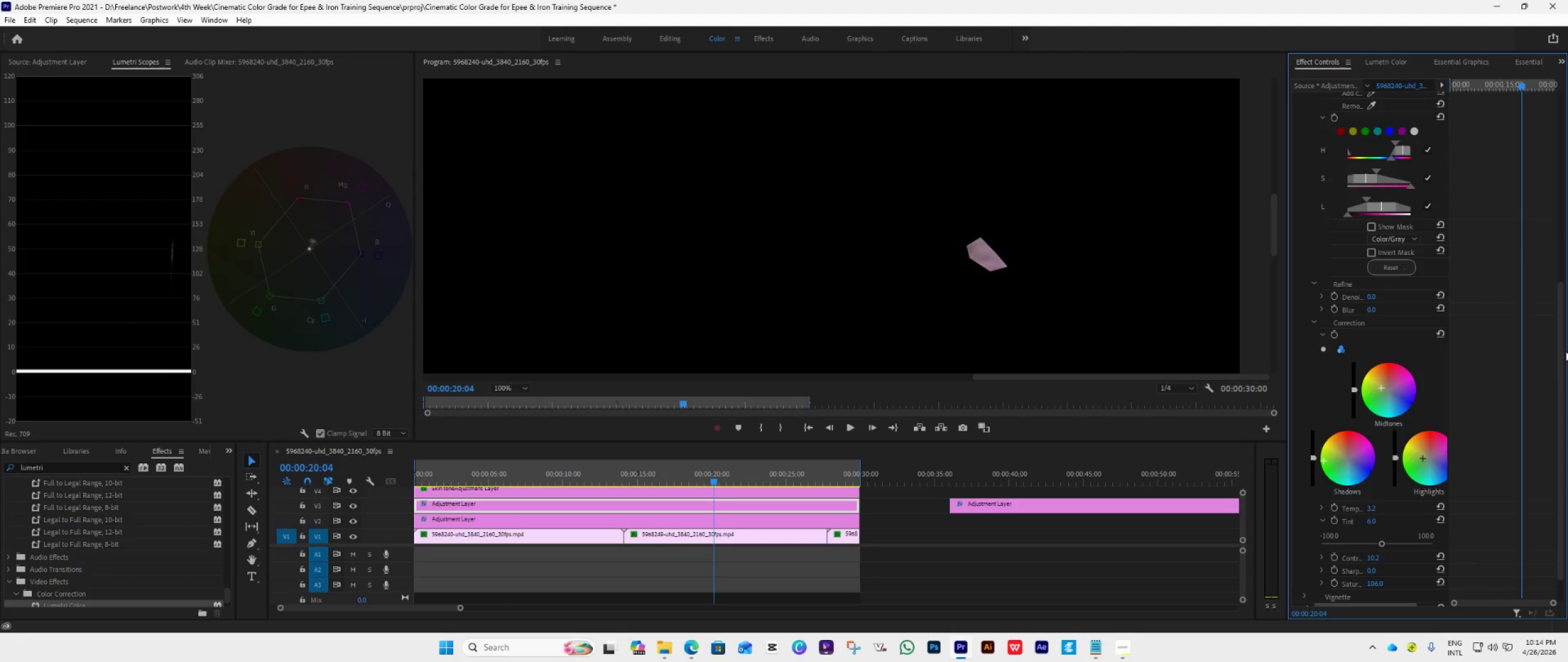 
key(Control+Z)
 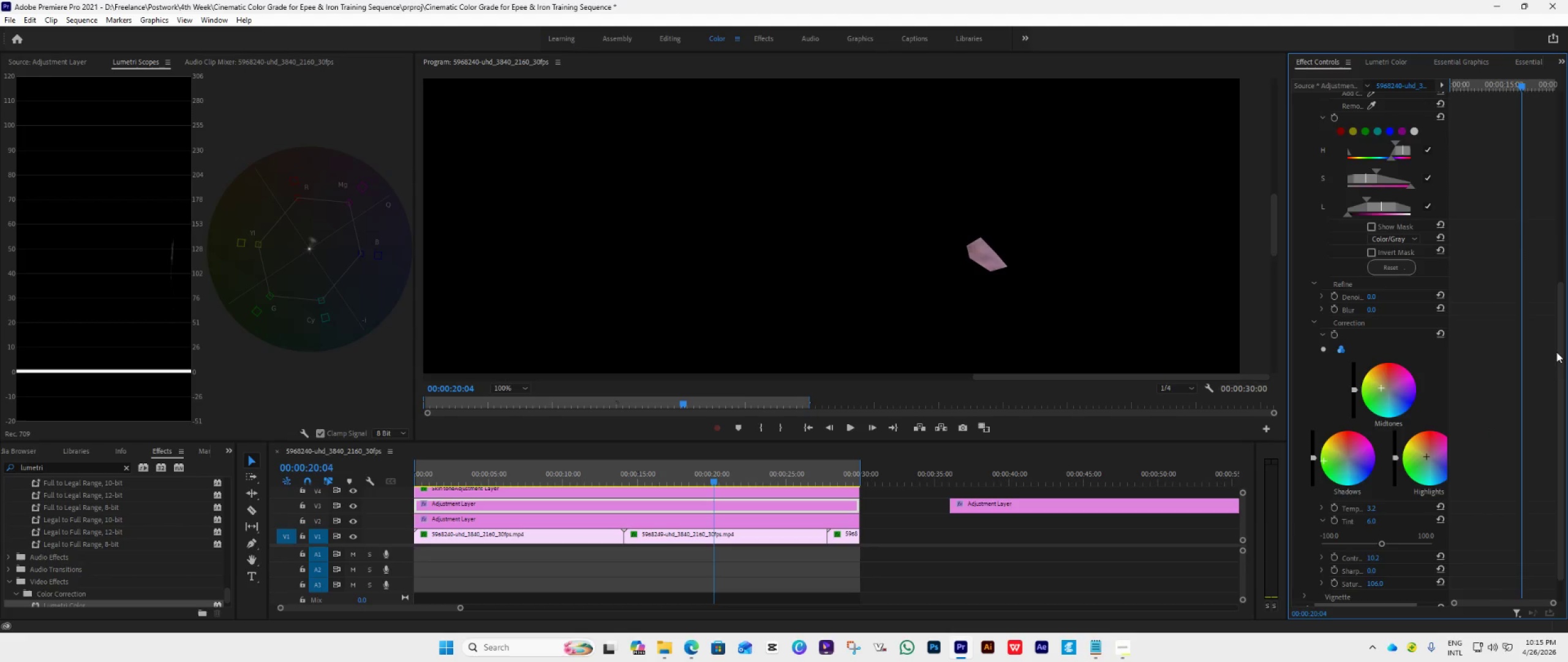 
key(Control+Z)
 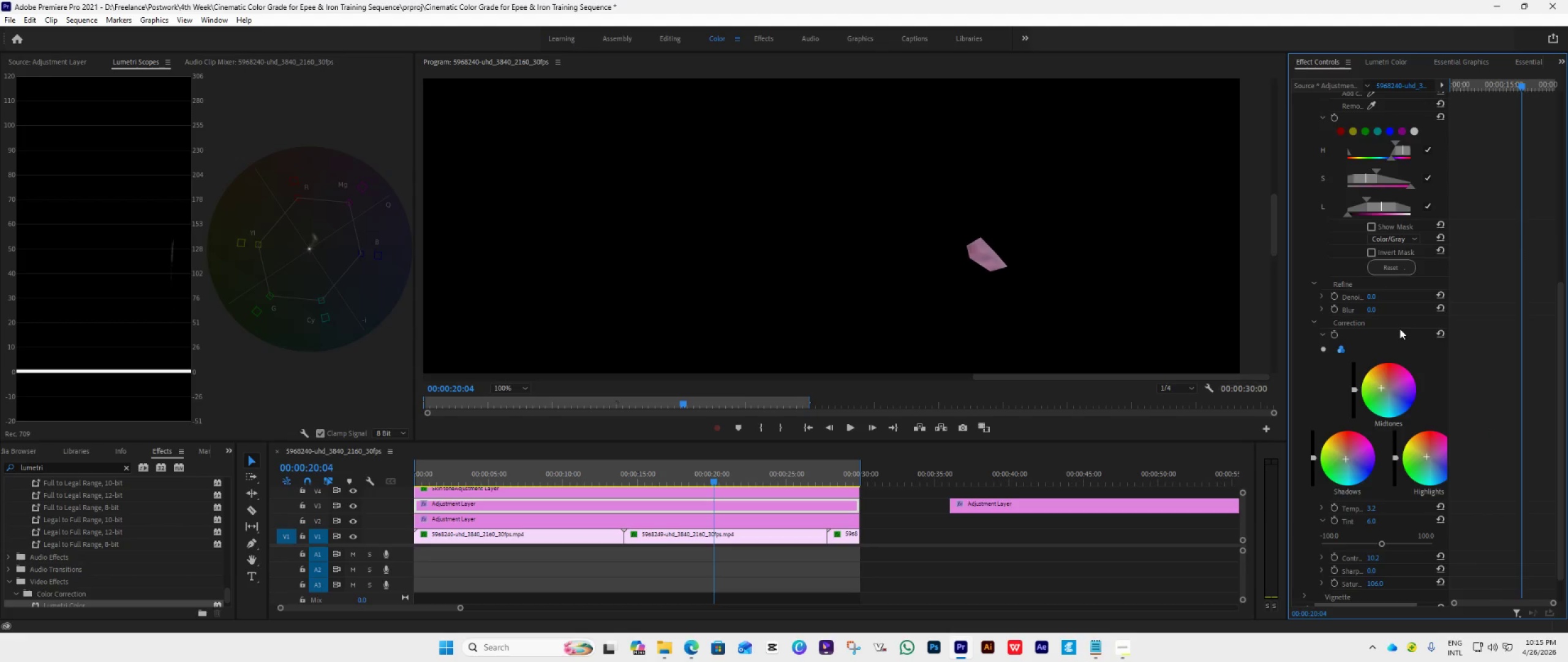 
scroll: coordinate [1408, 366], scroll_direction: up, amount: 29.0
 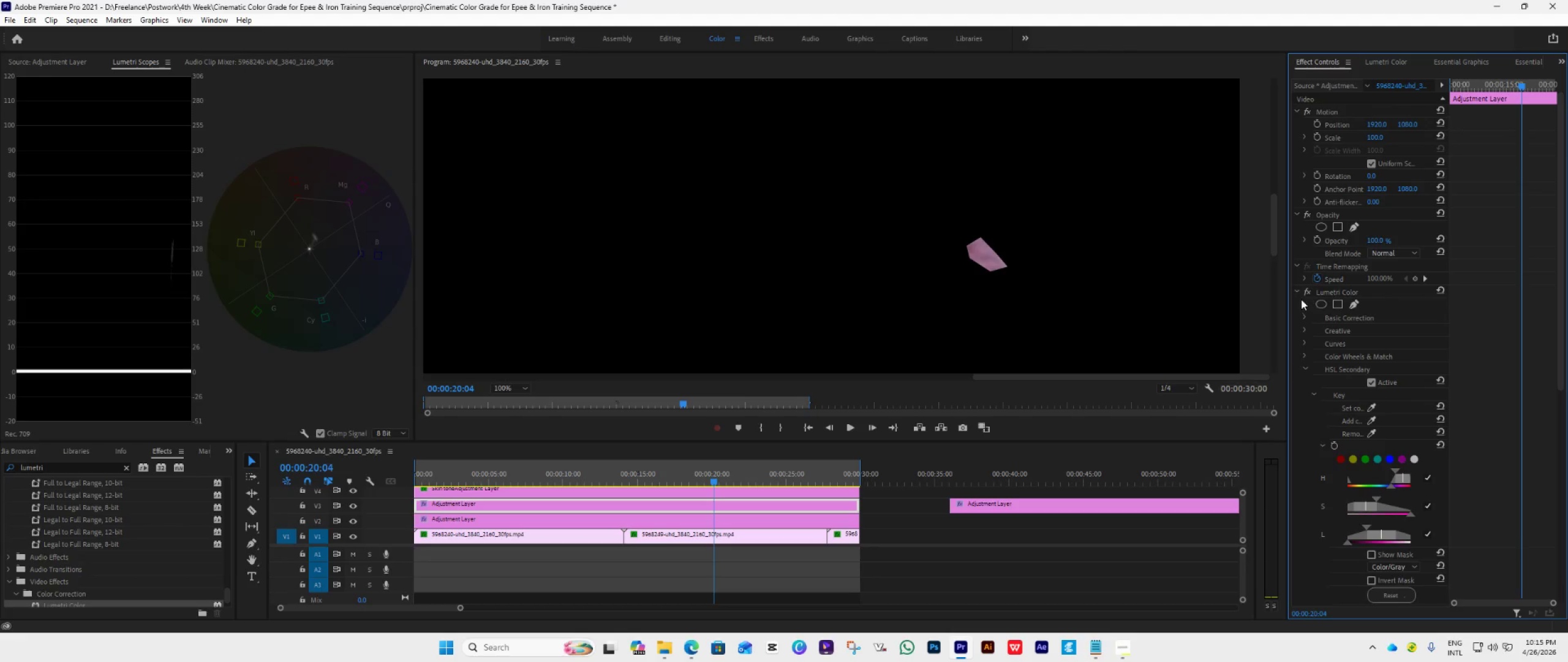 
left_click([1300, 291])
 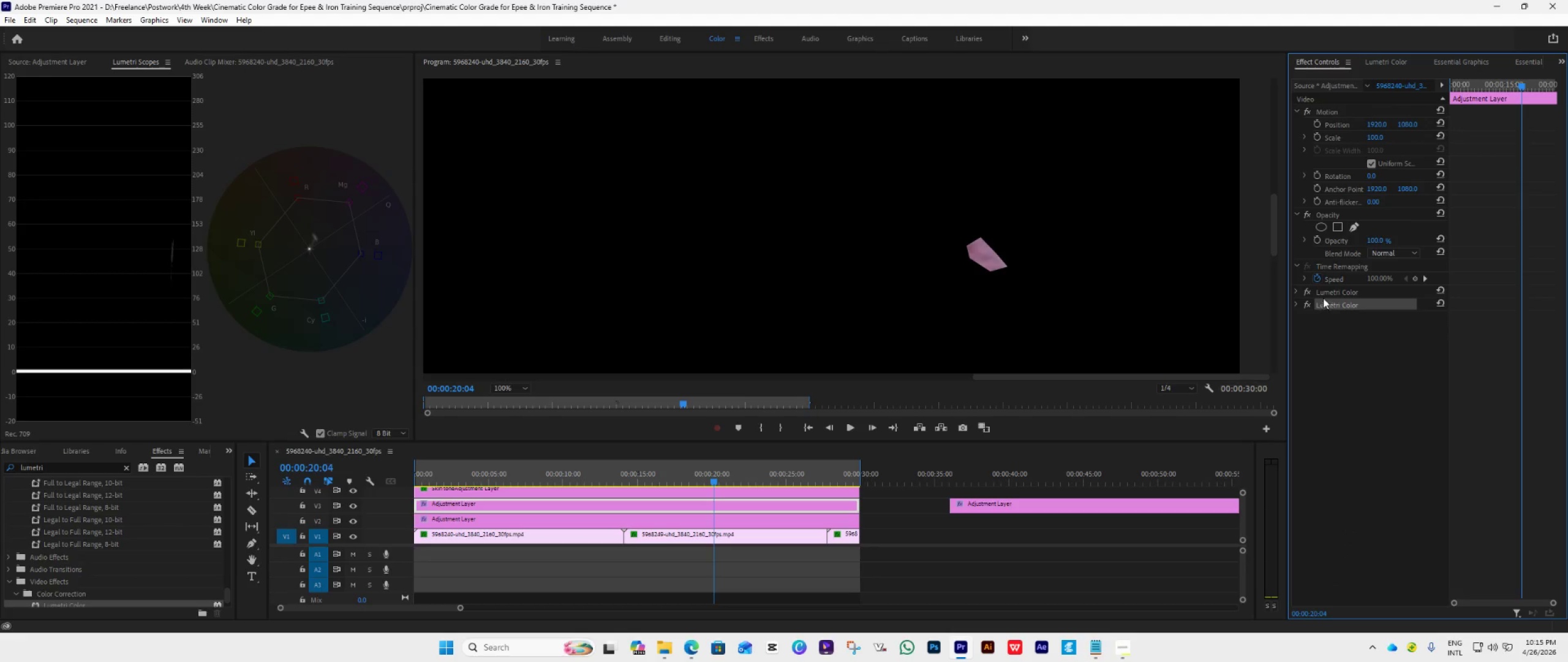 
left_click_drag(start_coordinate=[1328, 291], to_coordinate=[1331, 332])
 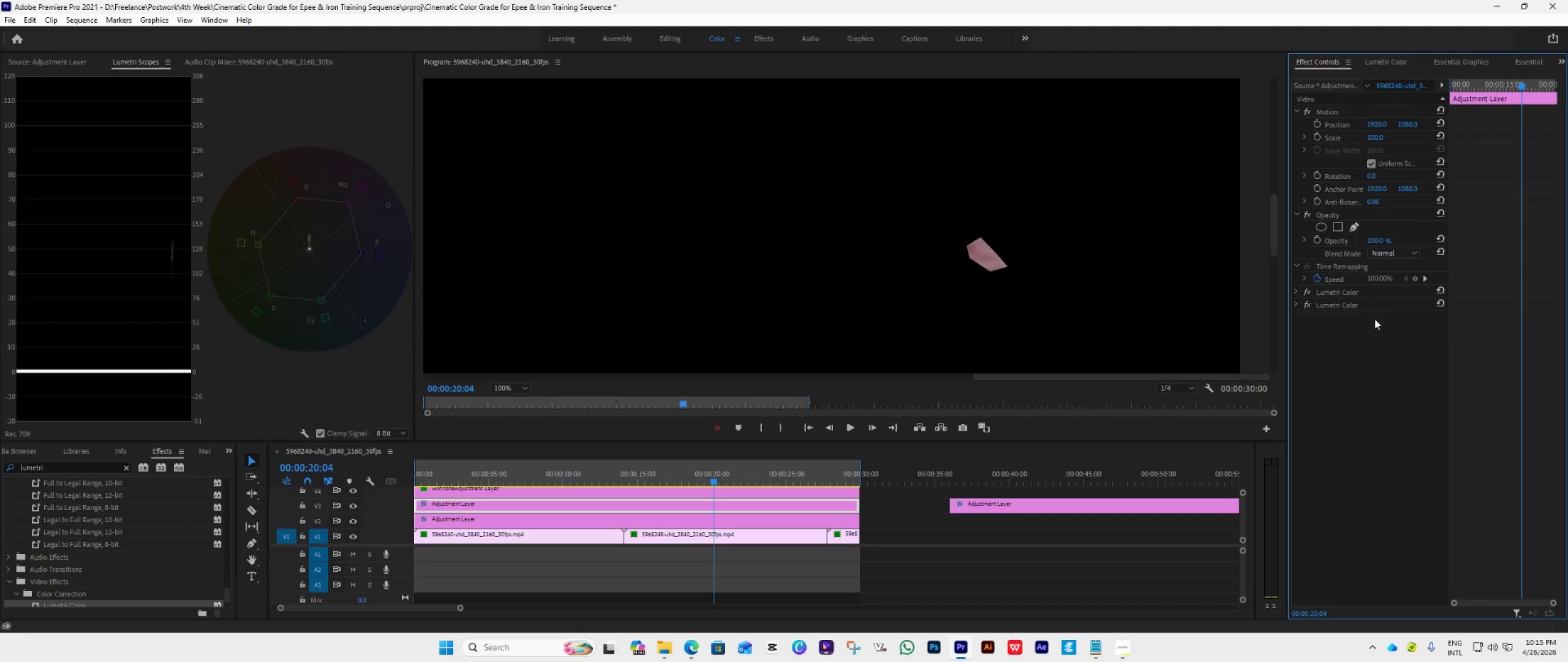 
wait(5.34)
 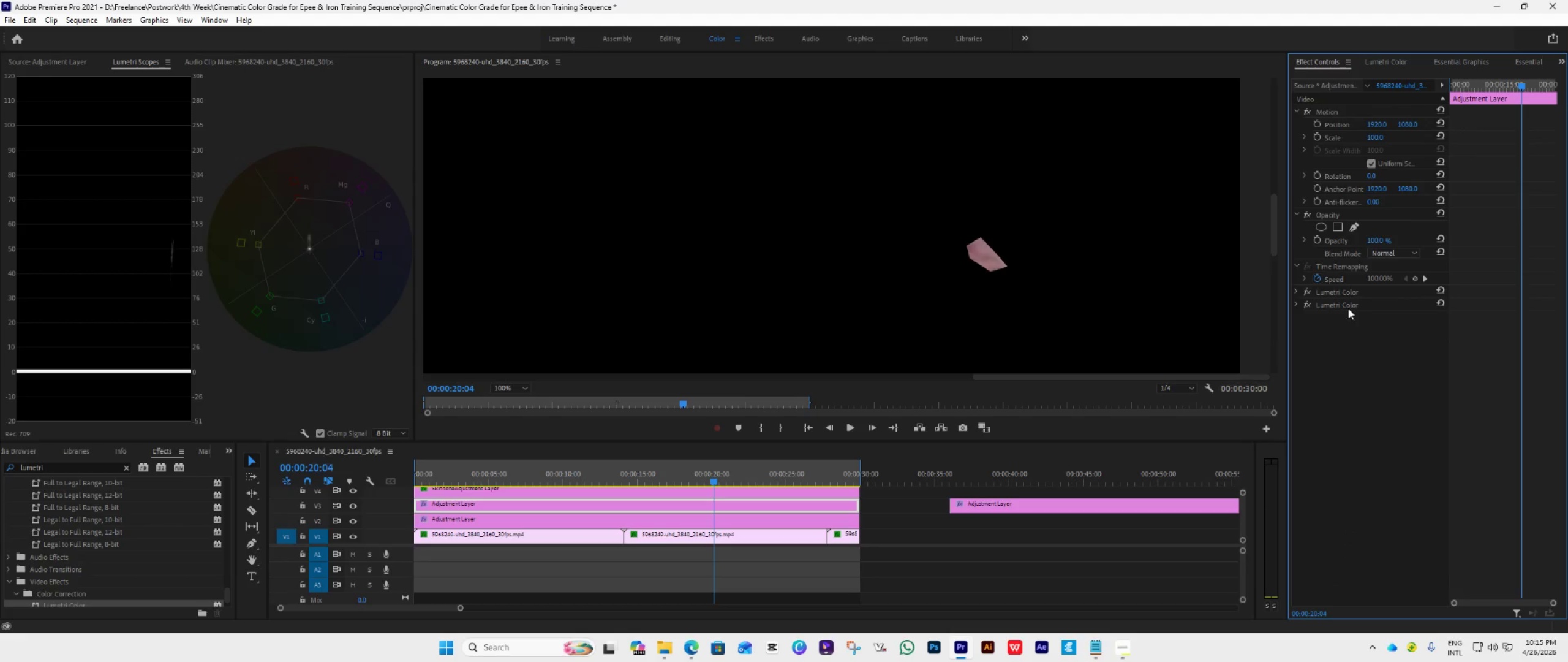 
left_click([781, 508])
 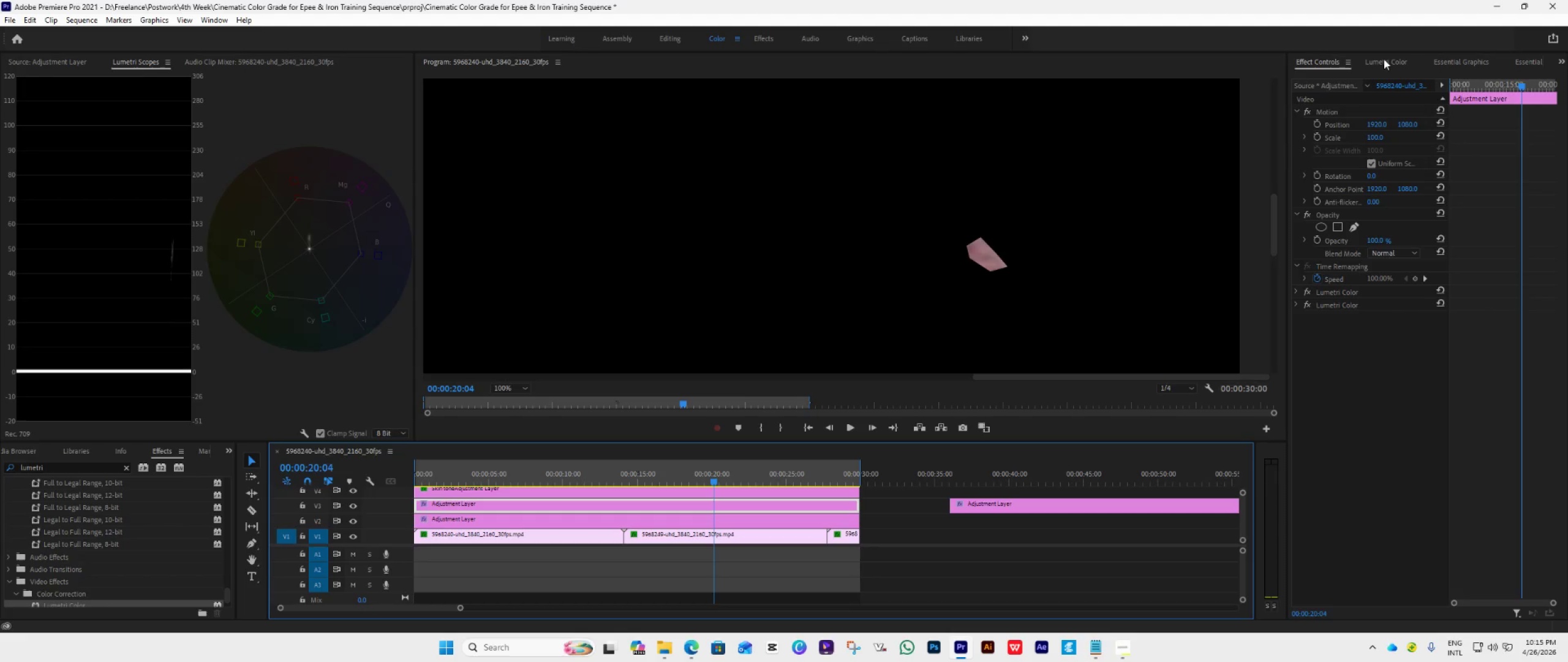 
left_click([1384, 59])
 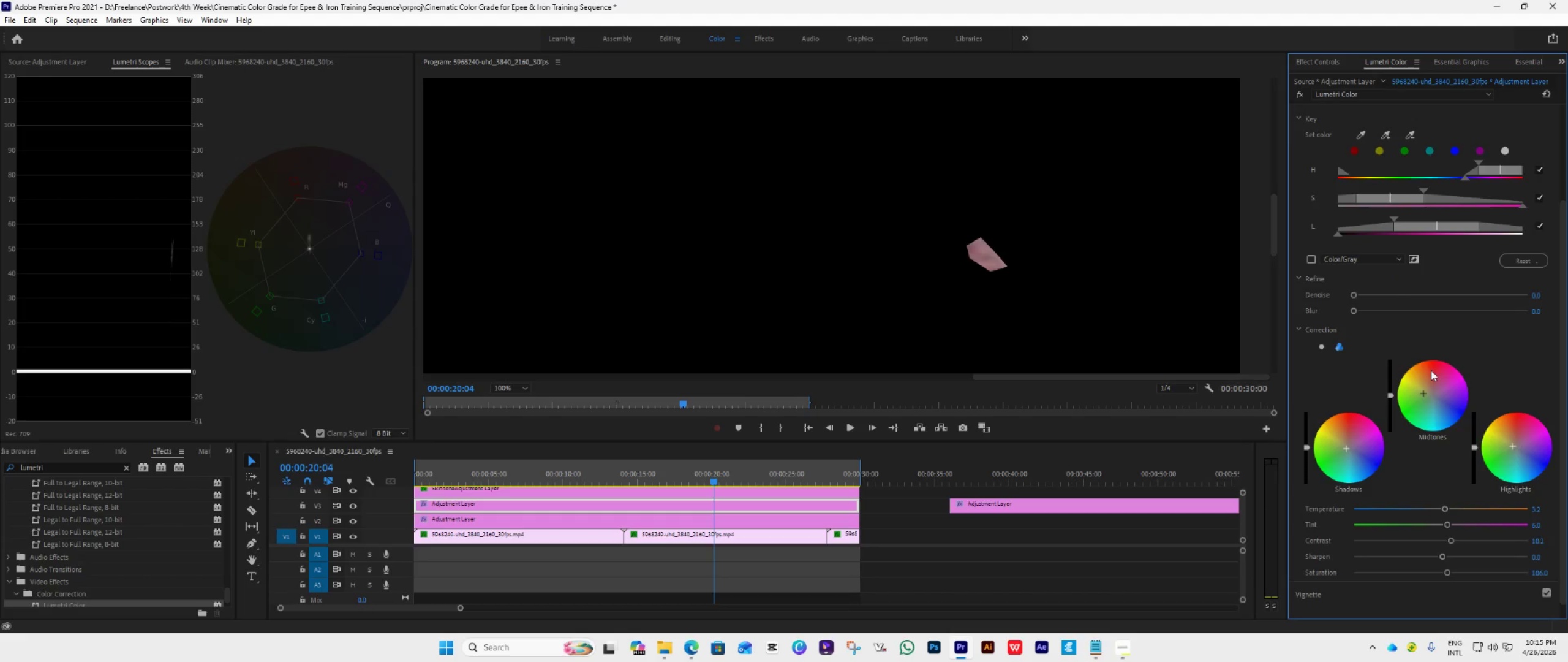 
wait(7.55)
 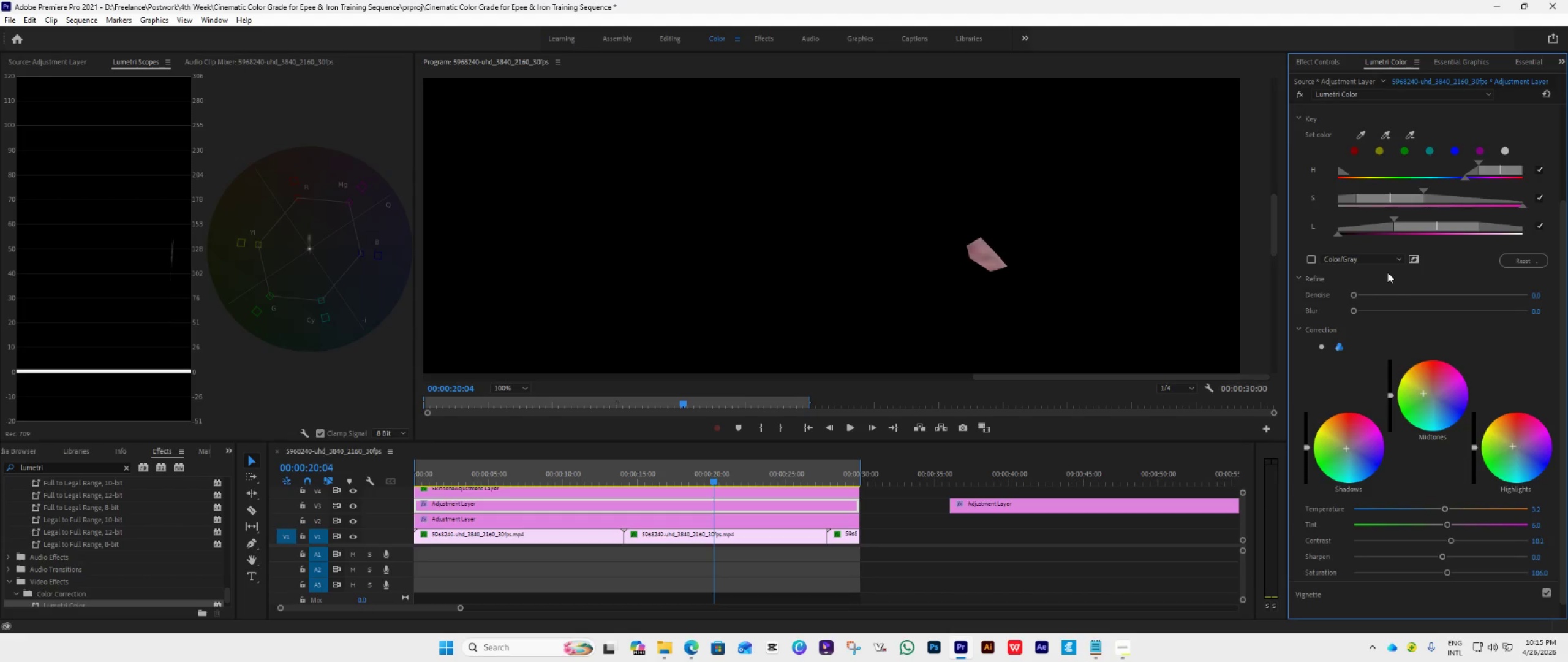 
left_click_drag(start_coordinate=[1447, 525], to_coordinate=[1426, 535])
 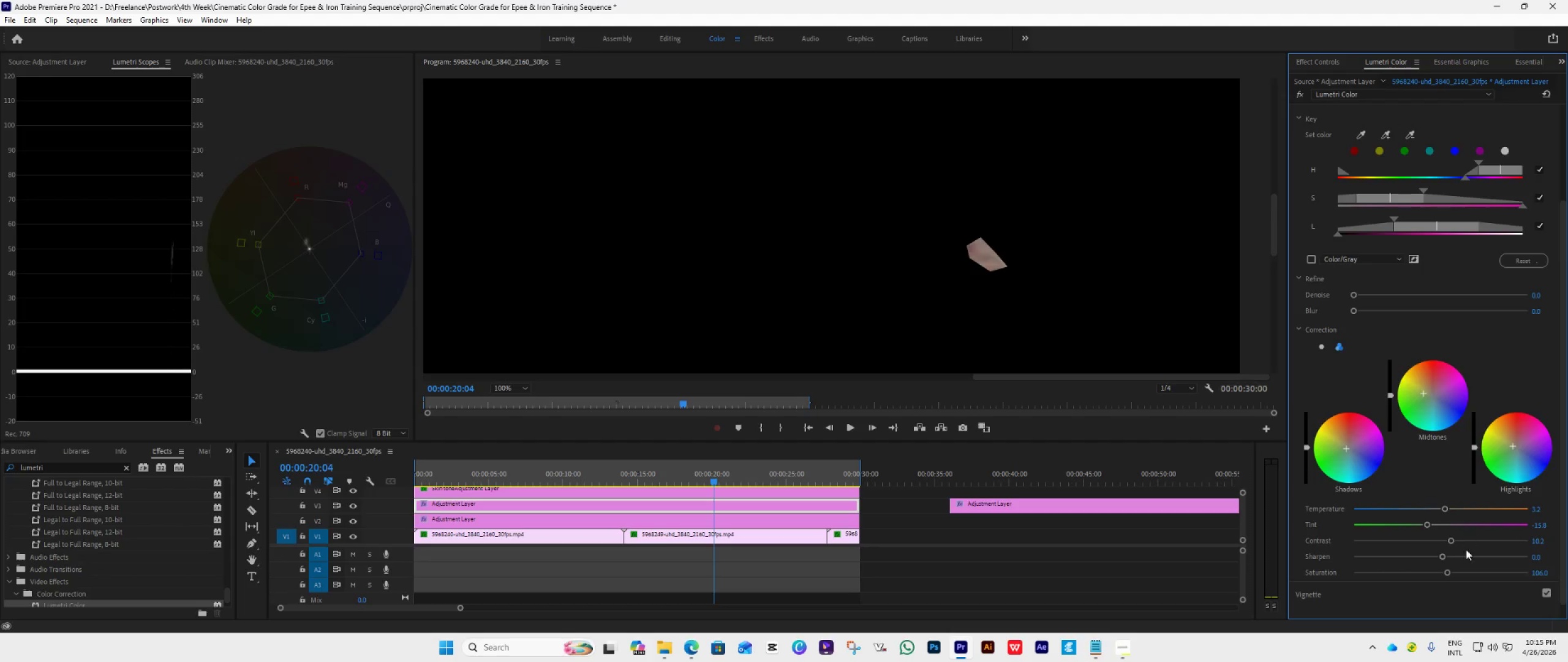 
left_click_drag(start_coordinate=[1446, 574], to_coordinate=[1463, 579])
 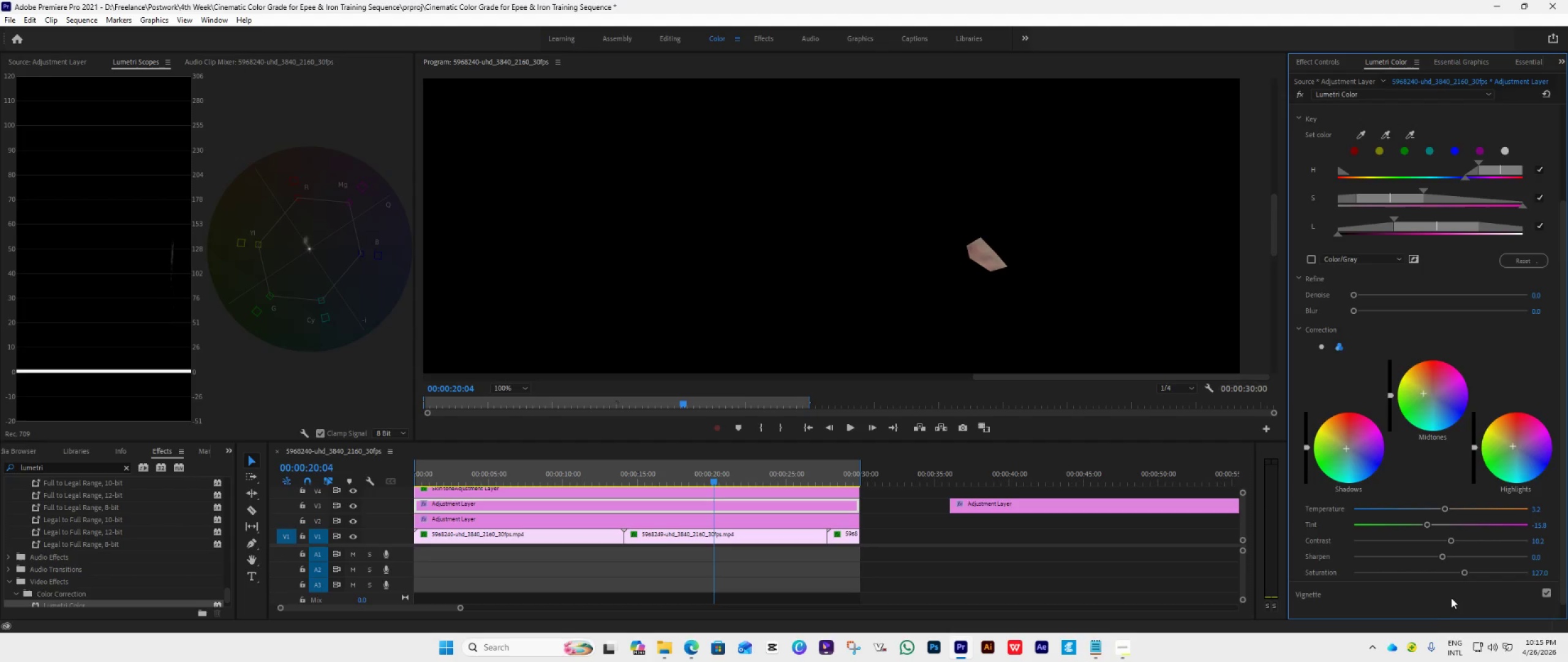 
left_click_drag(start_coordinate=[1462, 575], to_coordinate=[1457, 575])
 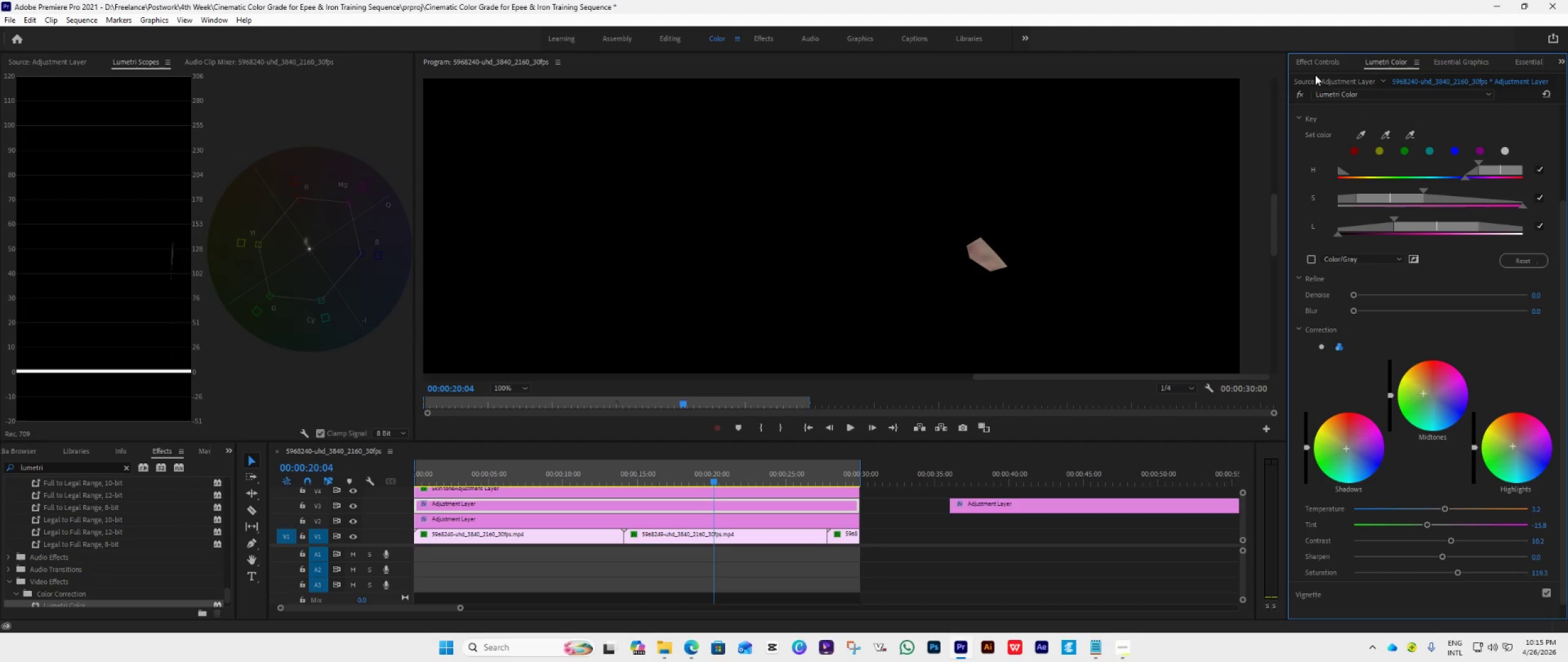 
left_click([1315, 61])
 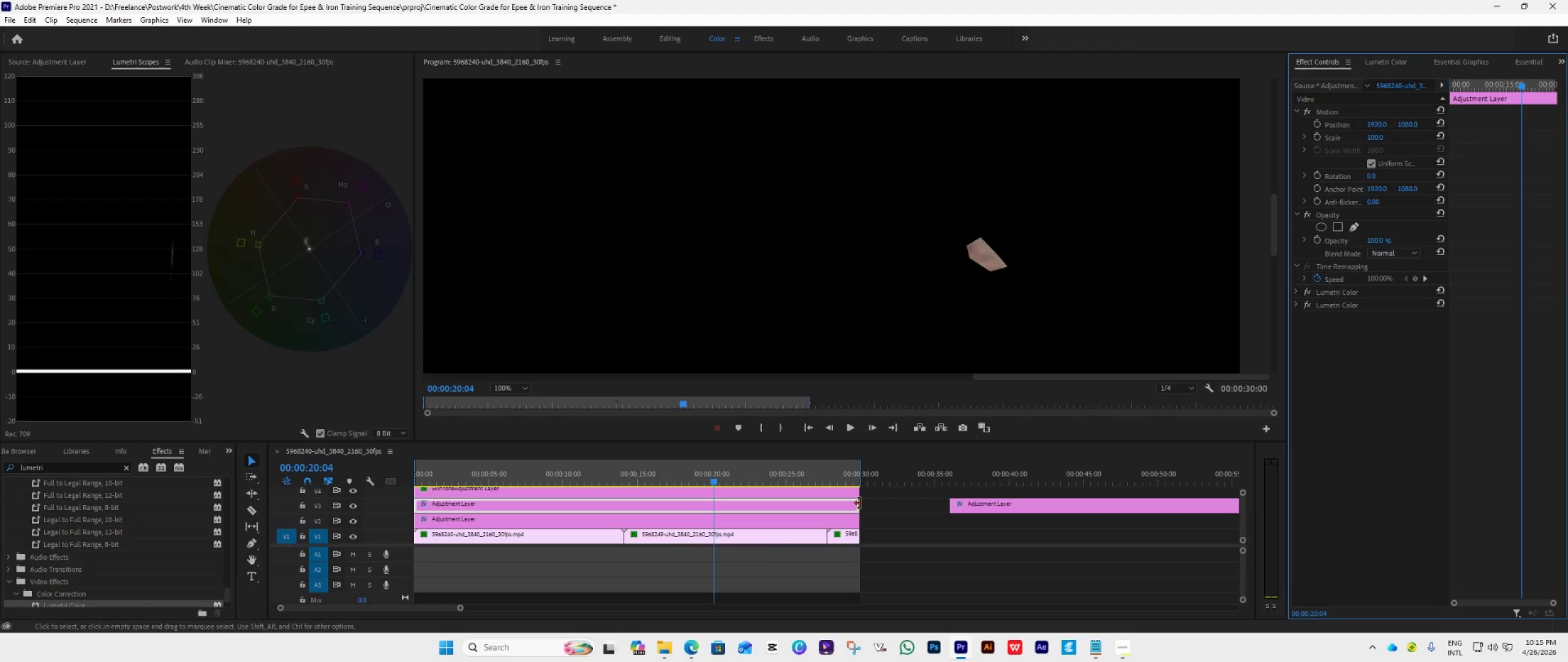 
double_click([778, 539])
 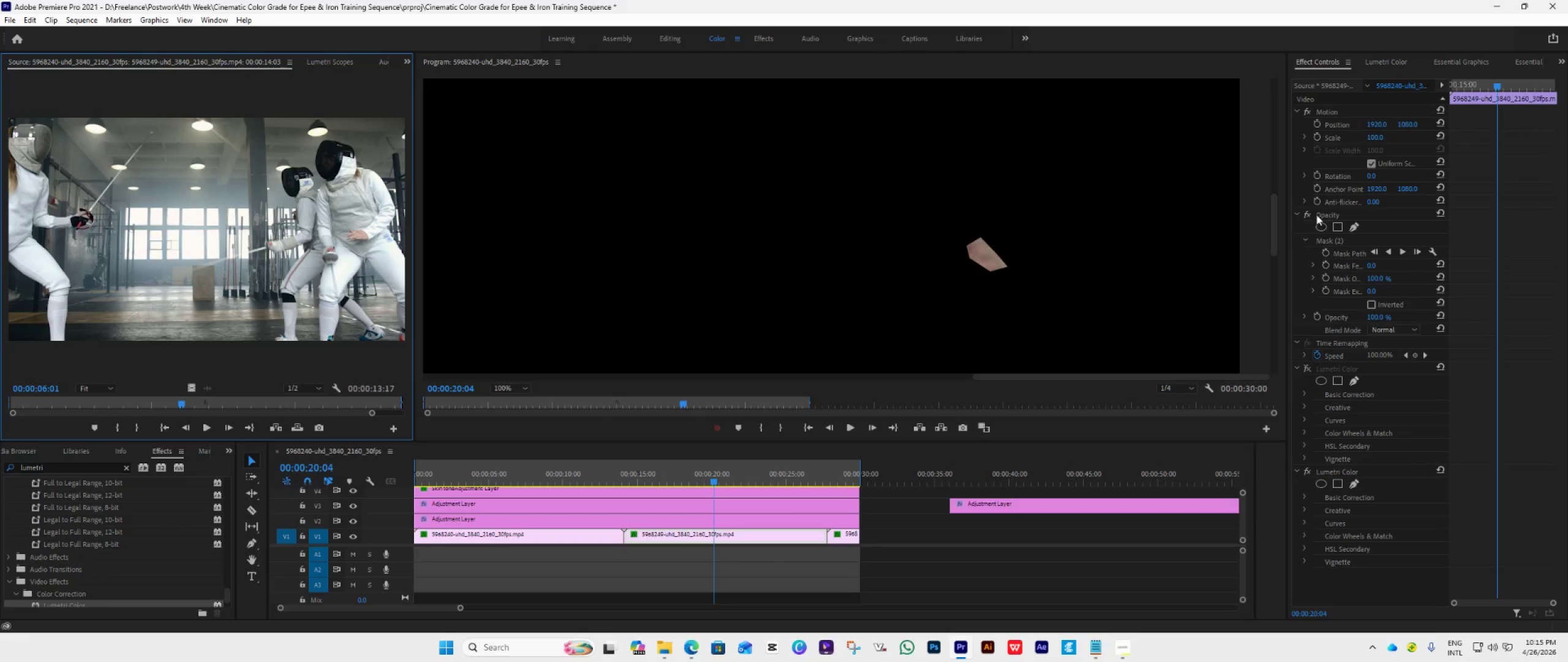 
left_click([1307, 215])
 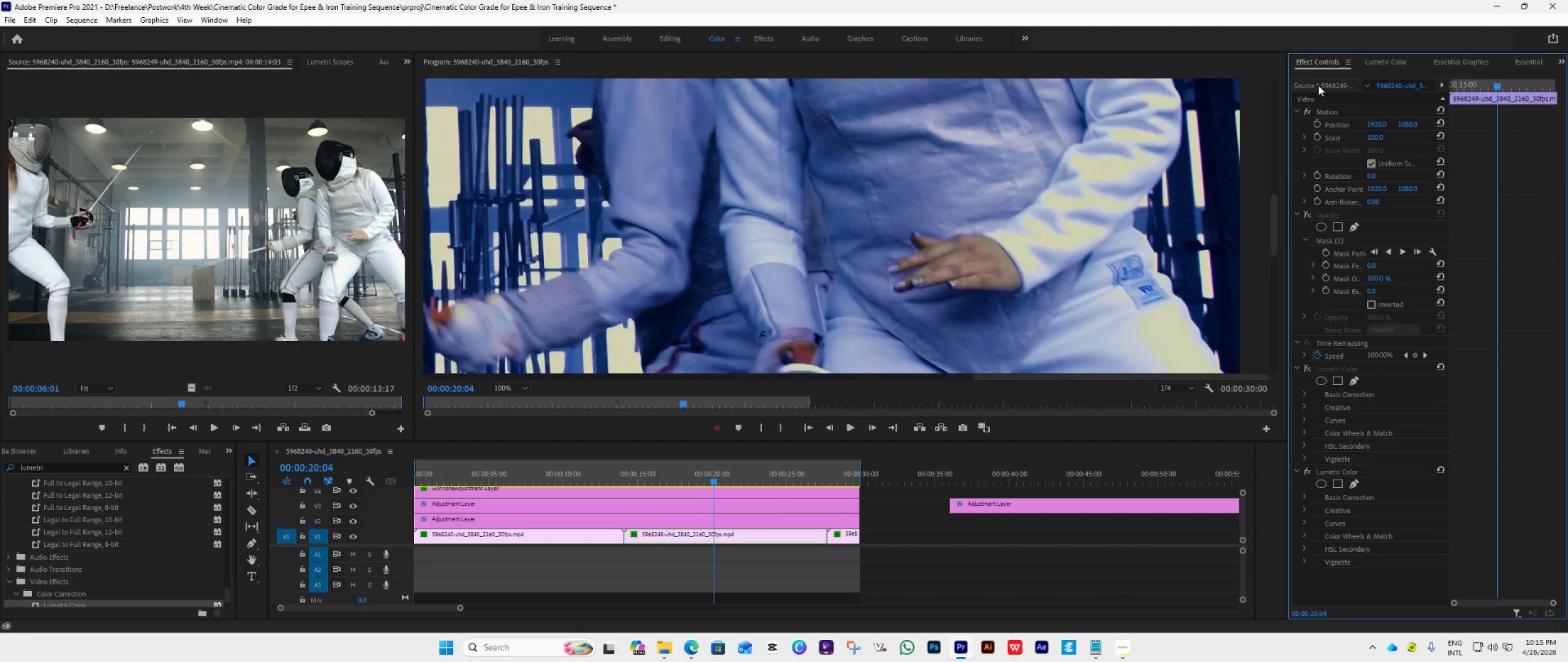 
wait(7.0)
 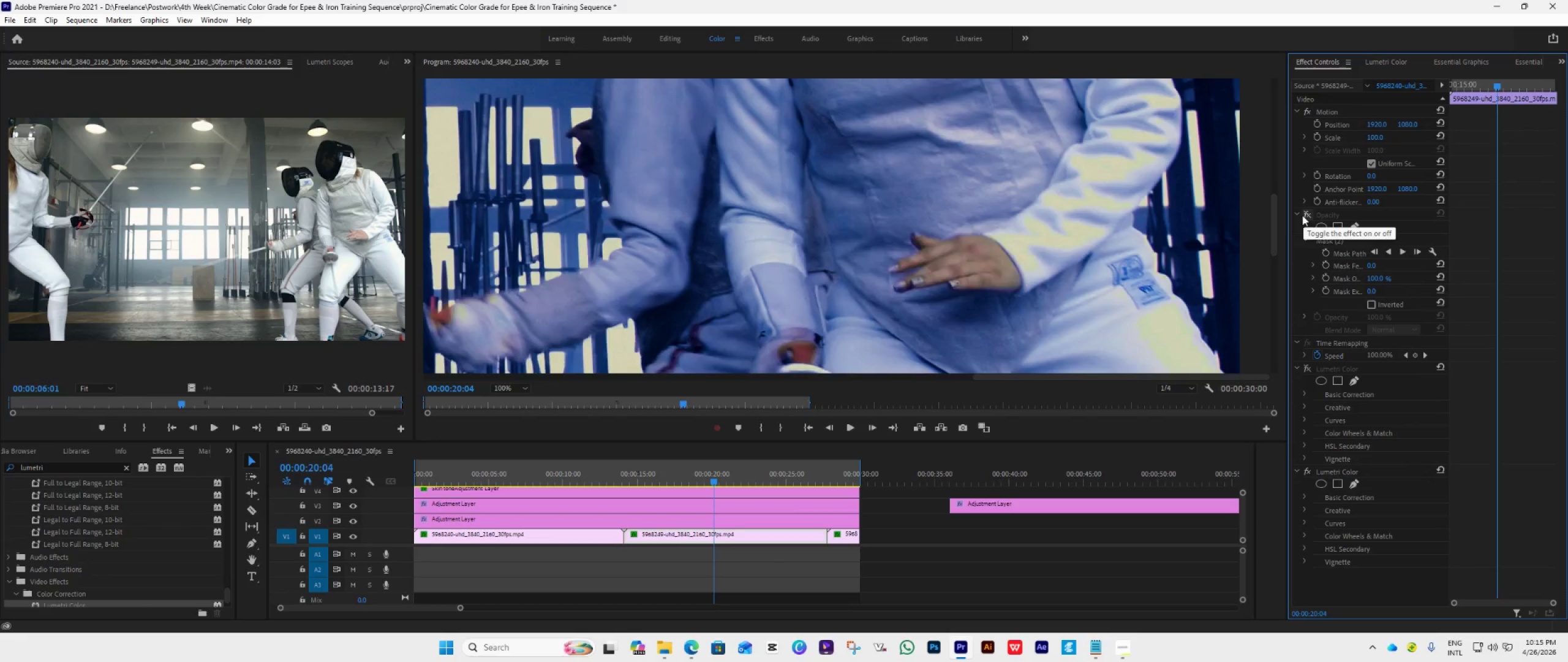 
left_click([1378, 69])
 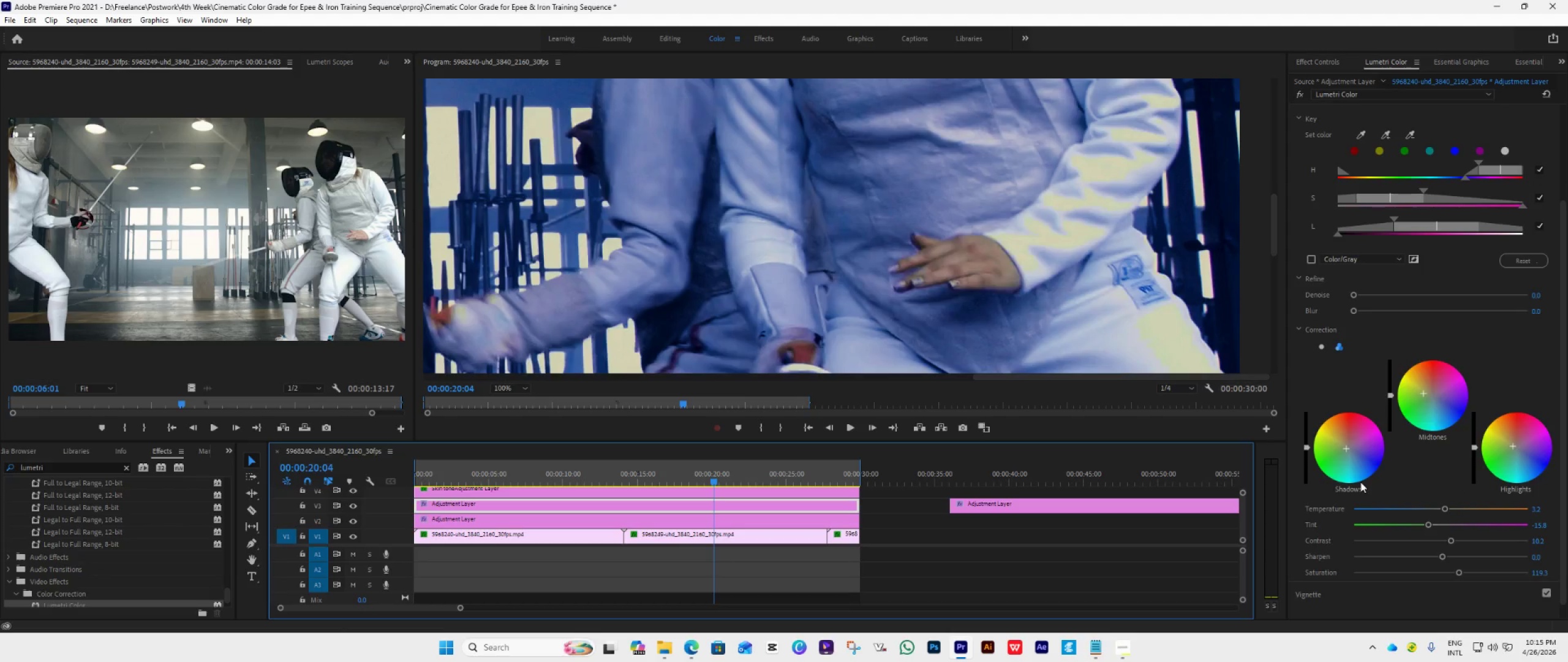 
wait(7.03)
 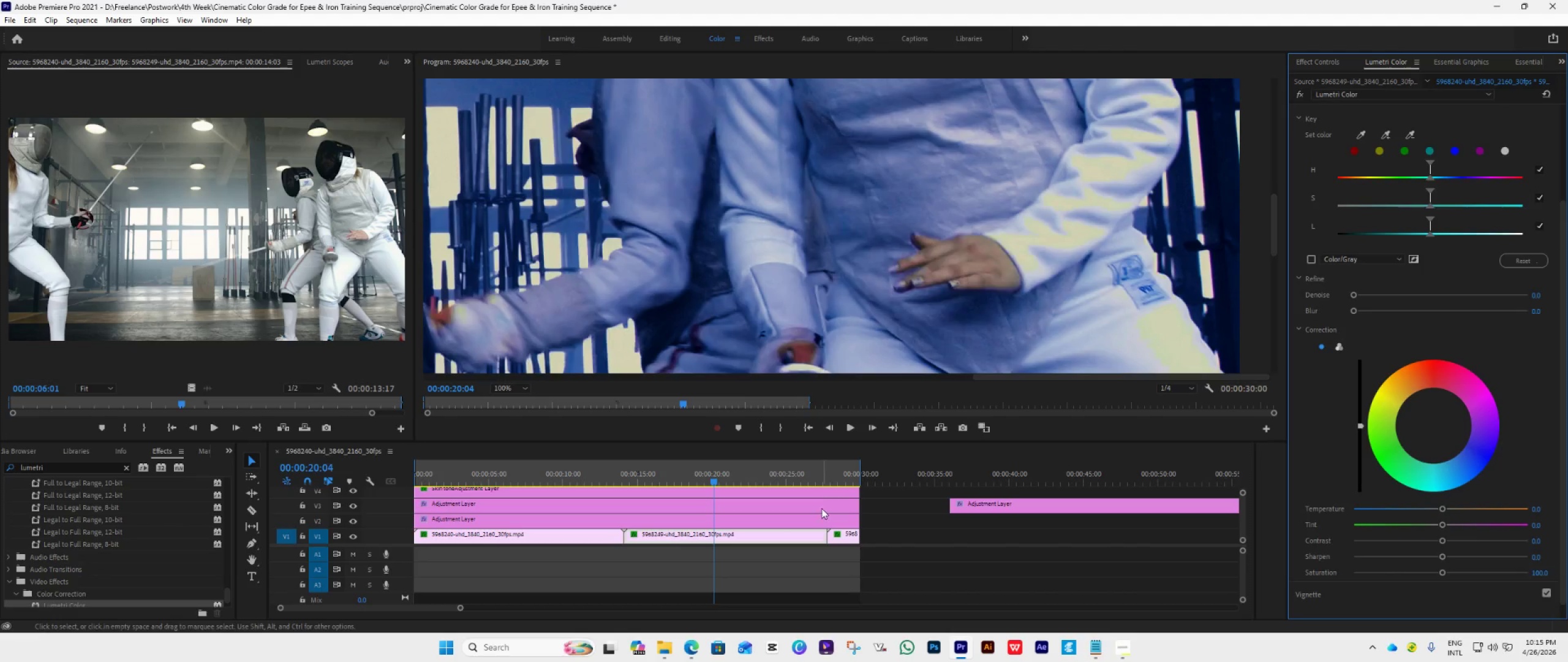 
left_click_drag(start_coordinate=[1428, 523], to_coordinate=[1451, 528])
 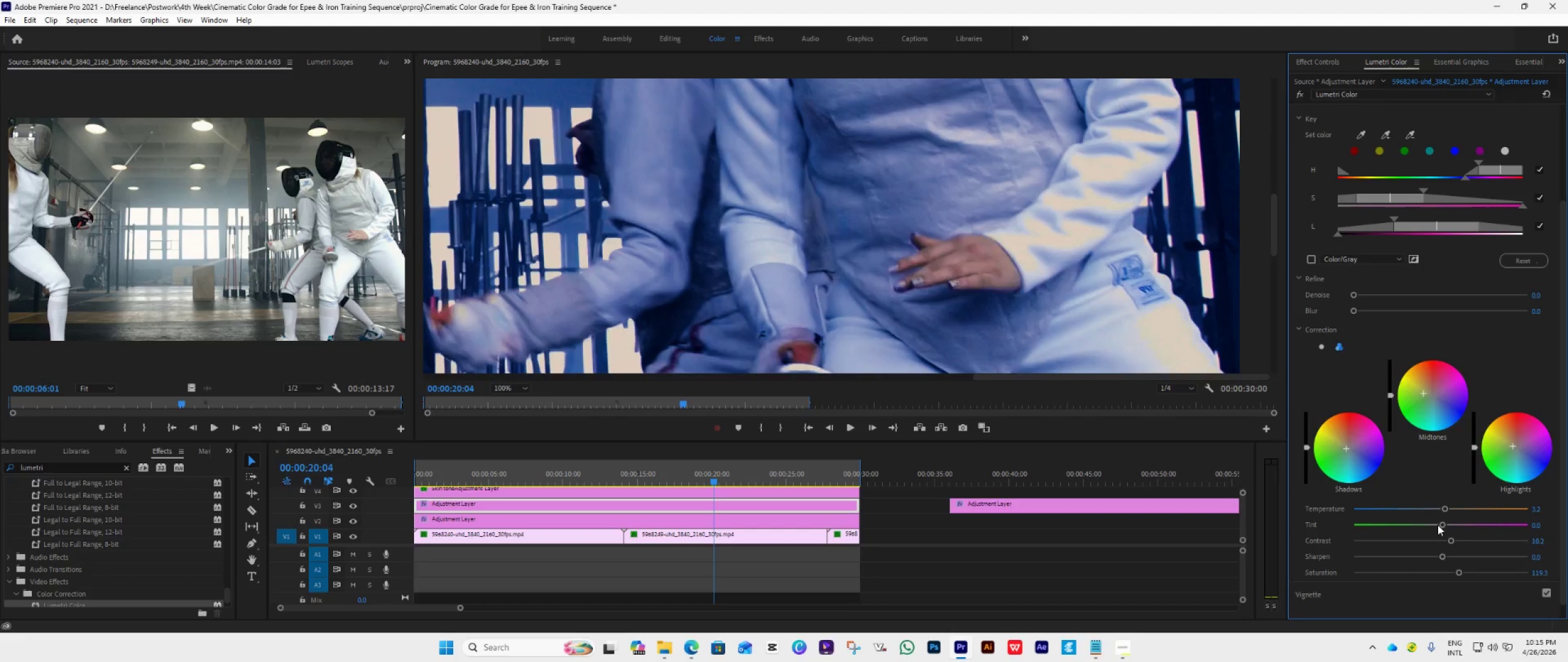 
double_click([1438, 525])
 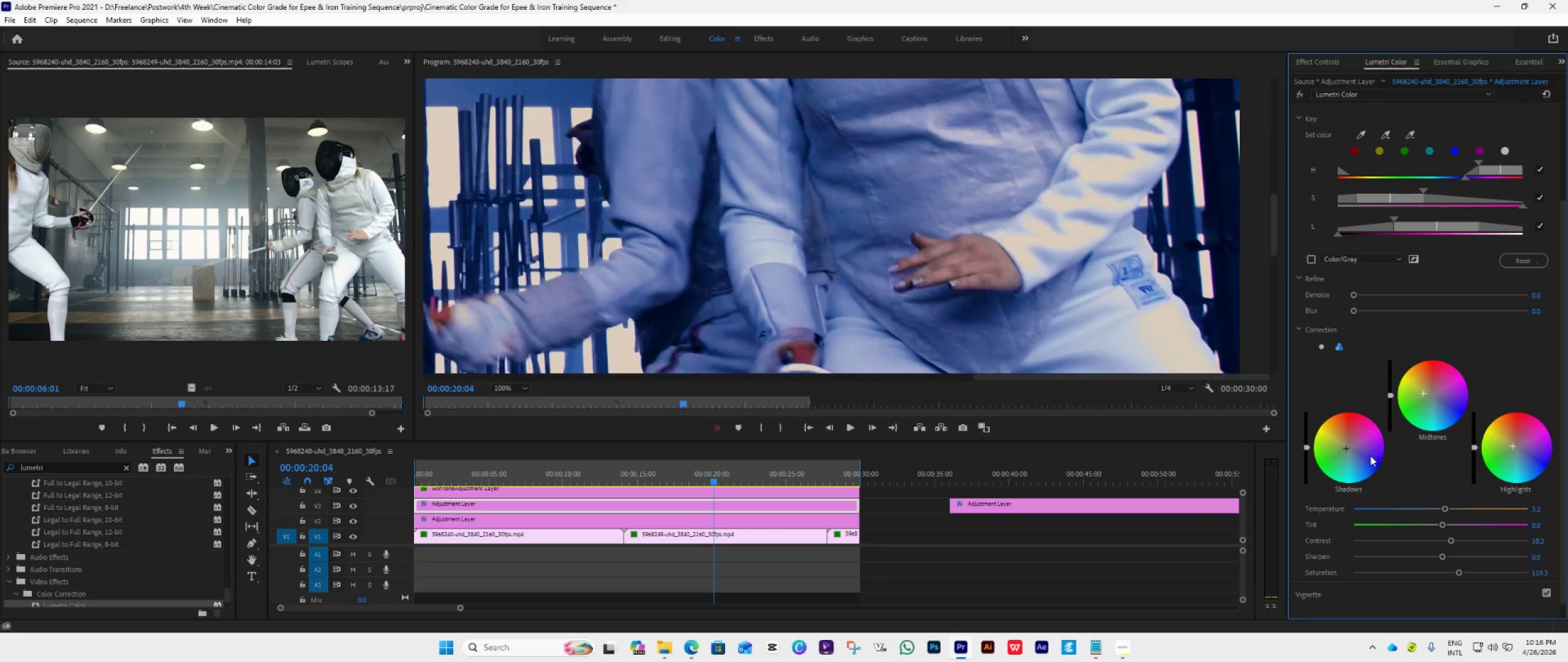 
wait(8.59)
 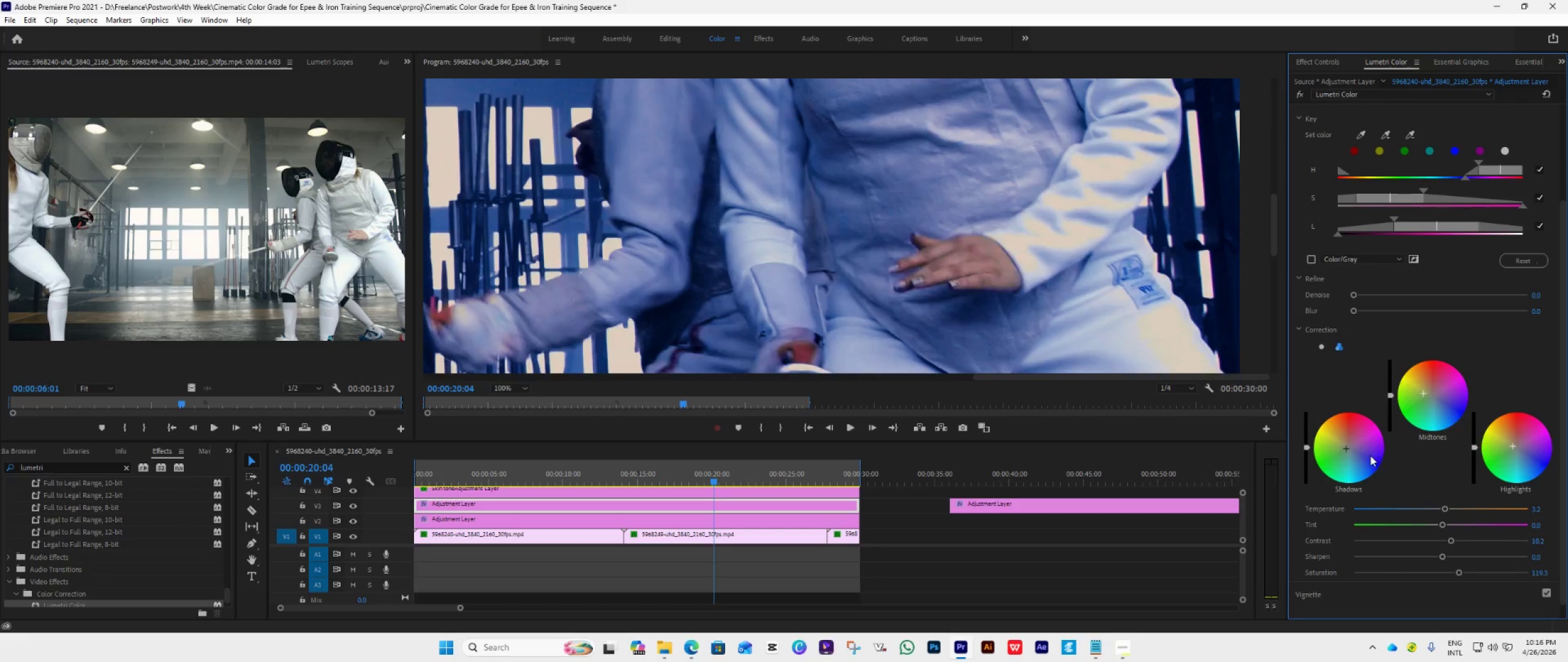 
left_click_drag(start_coordinate=[1346, 446], to_coordinate=[1349, 444])
 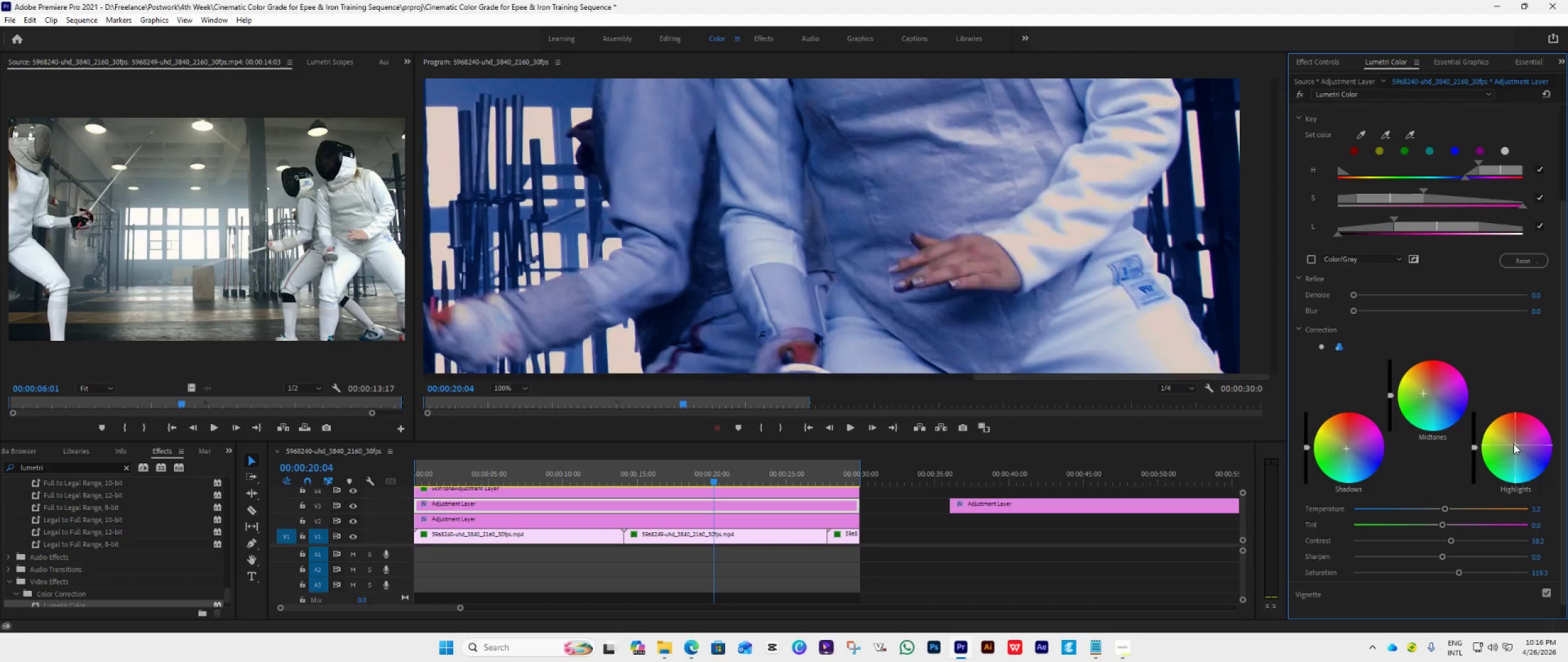 
double_click([1525, 441])
 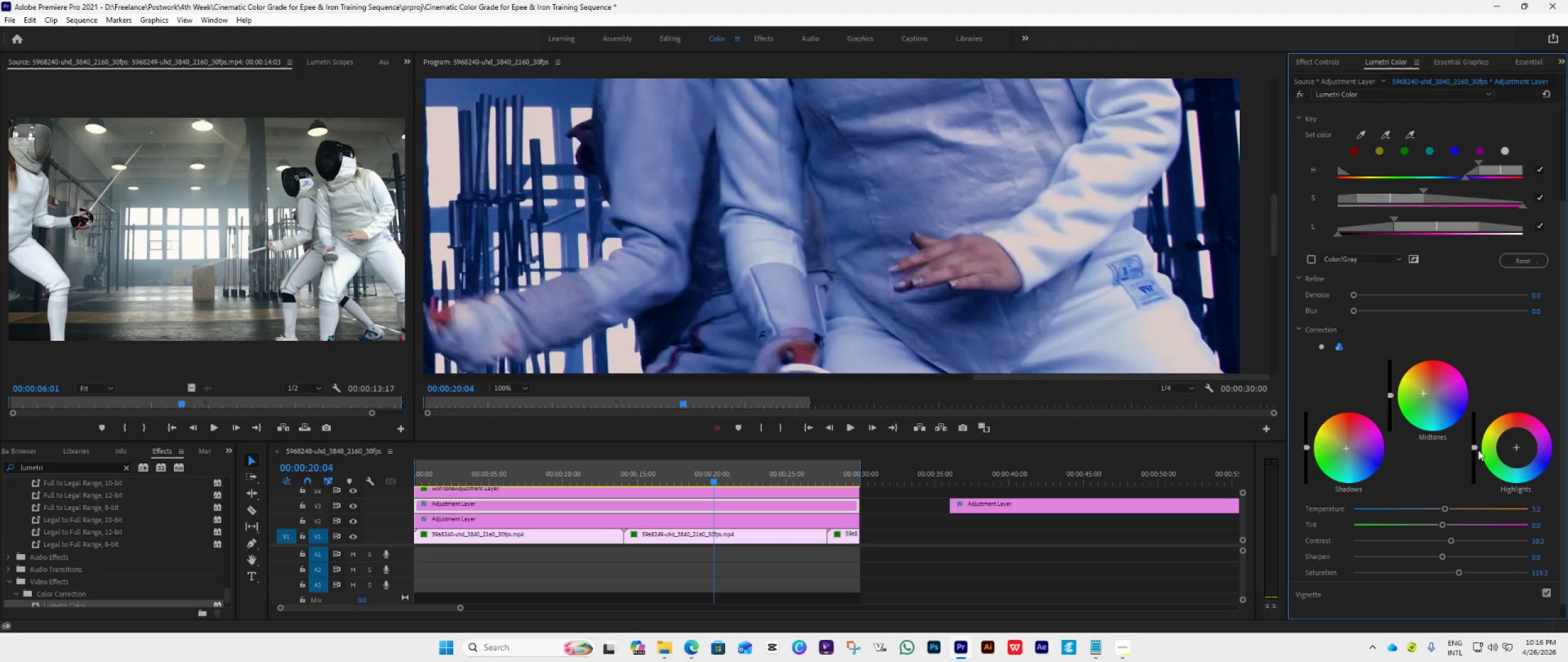 
wait(12.02)
 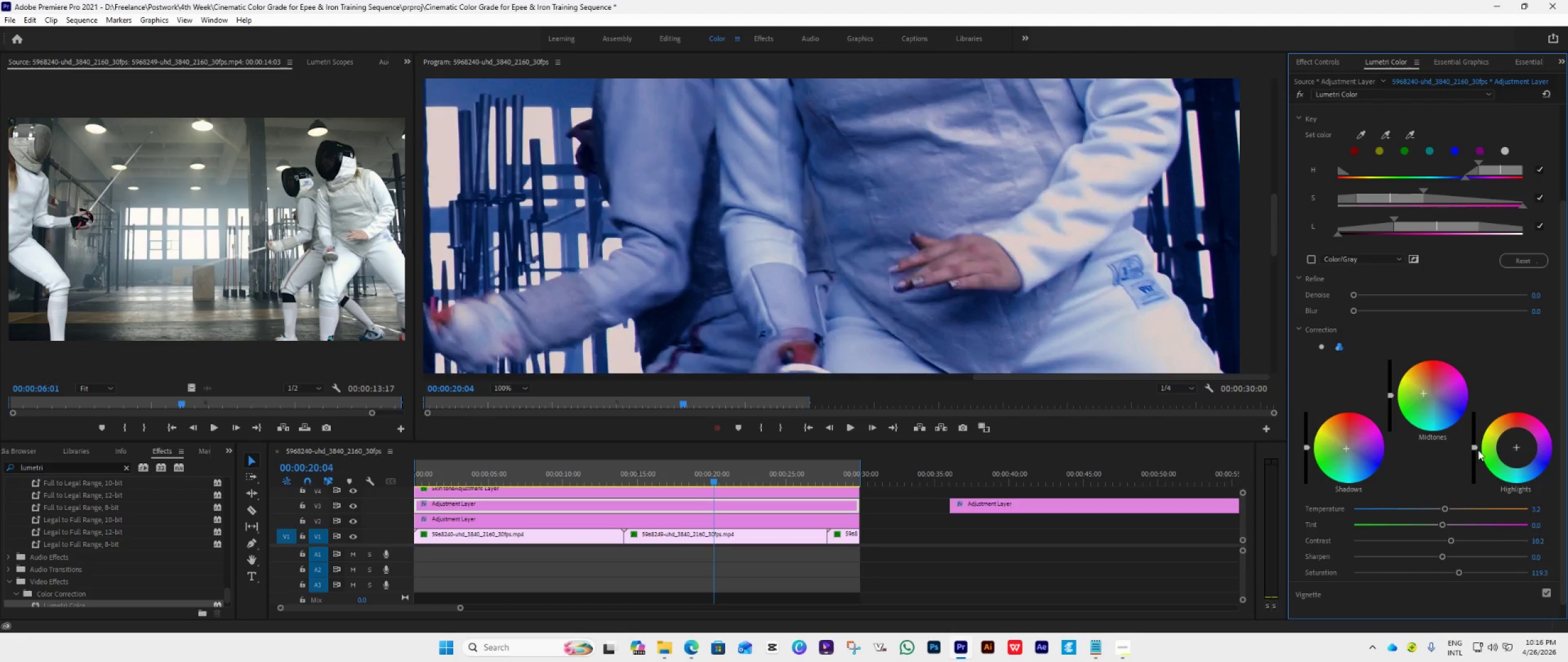 
left_click([502, 400])
 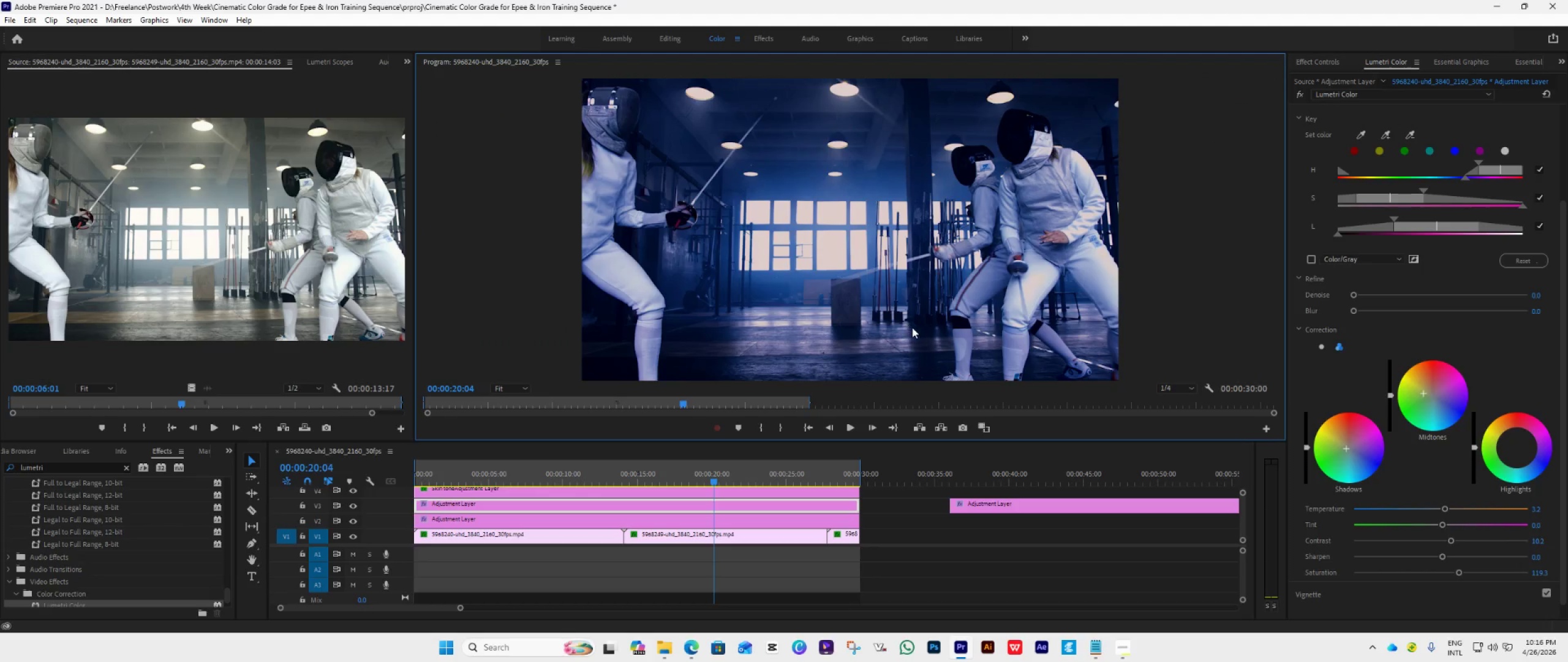 
key(Space)
 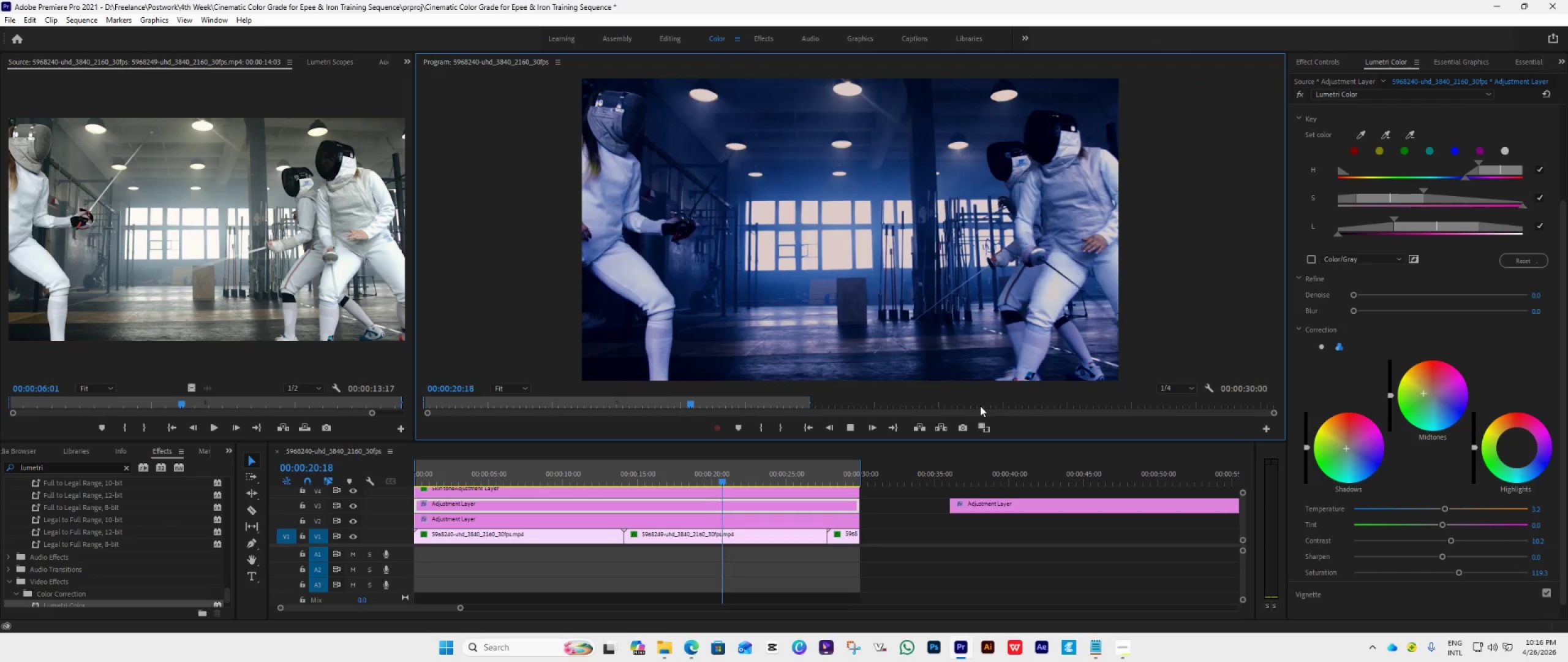 
key(Space)
 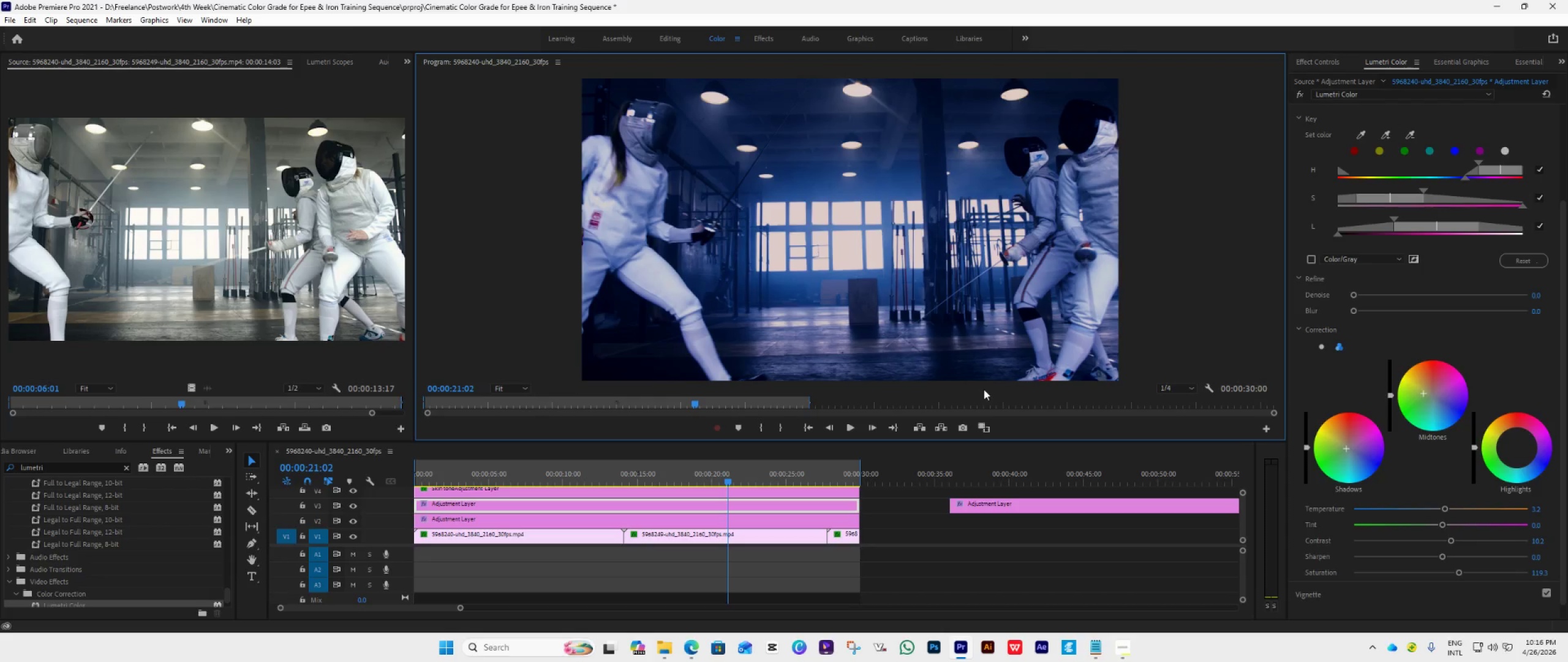 
key(Space)
 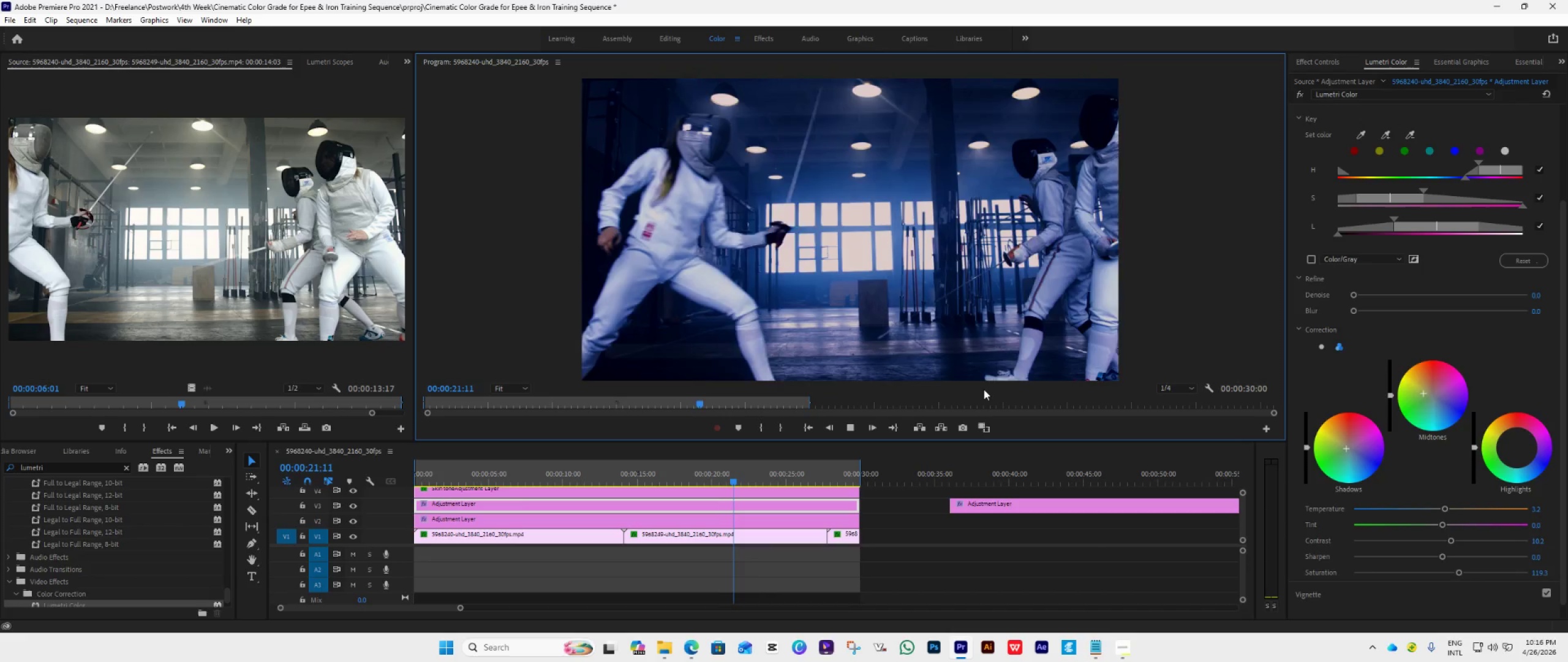 
key(Space)
 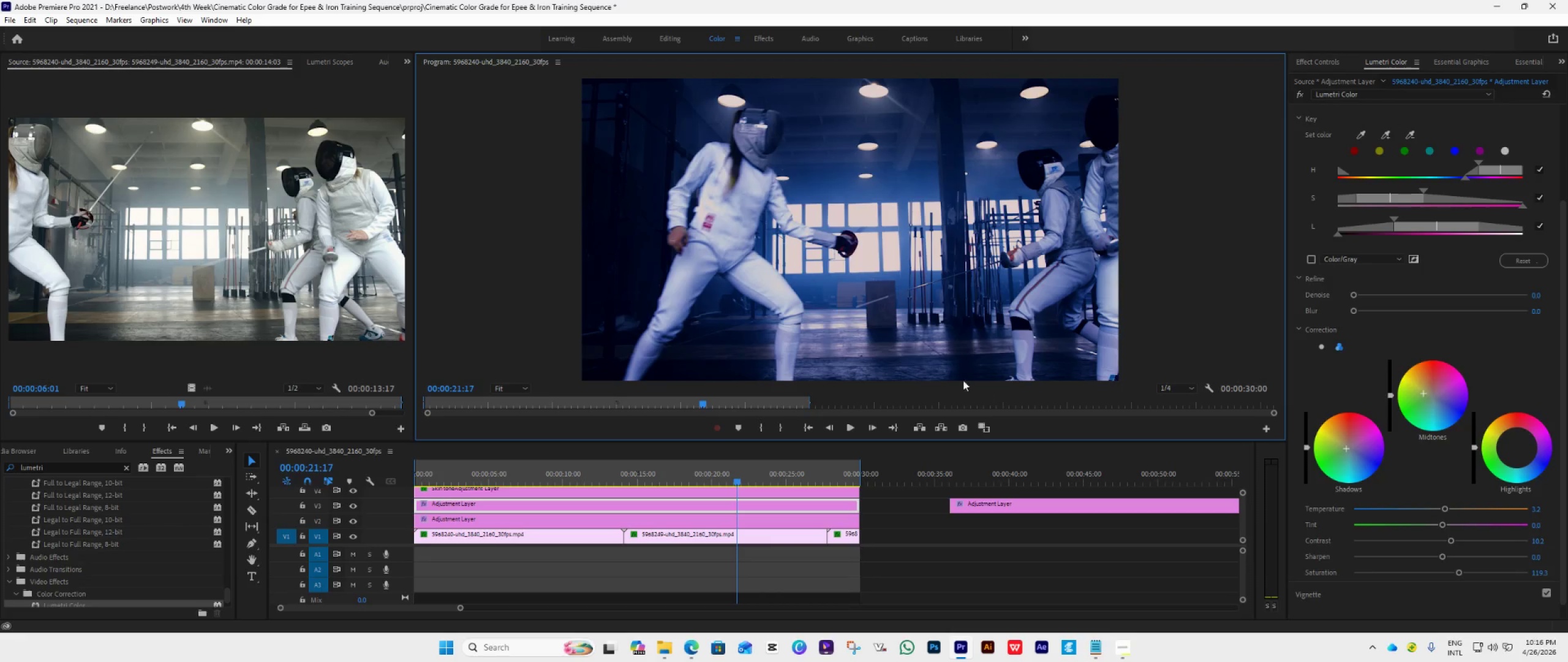 
key(Space)
 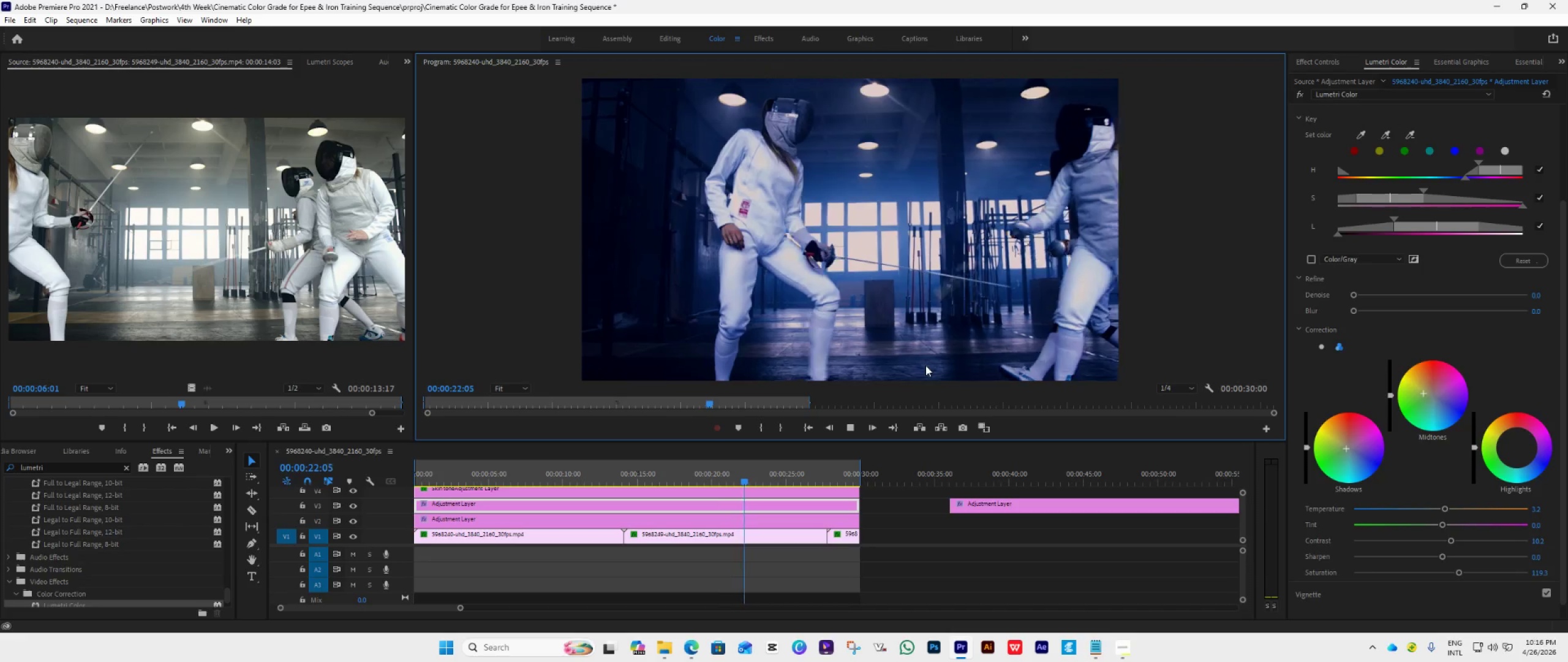 
key(Space)
 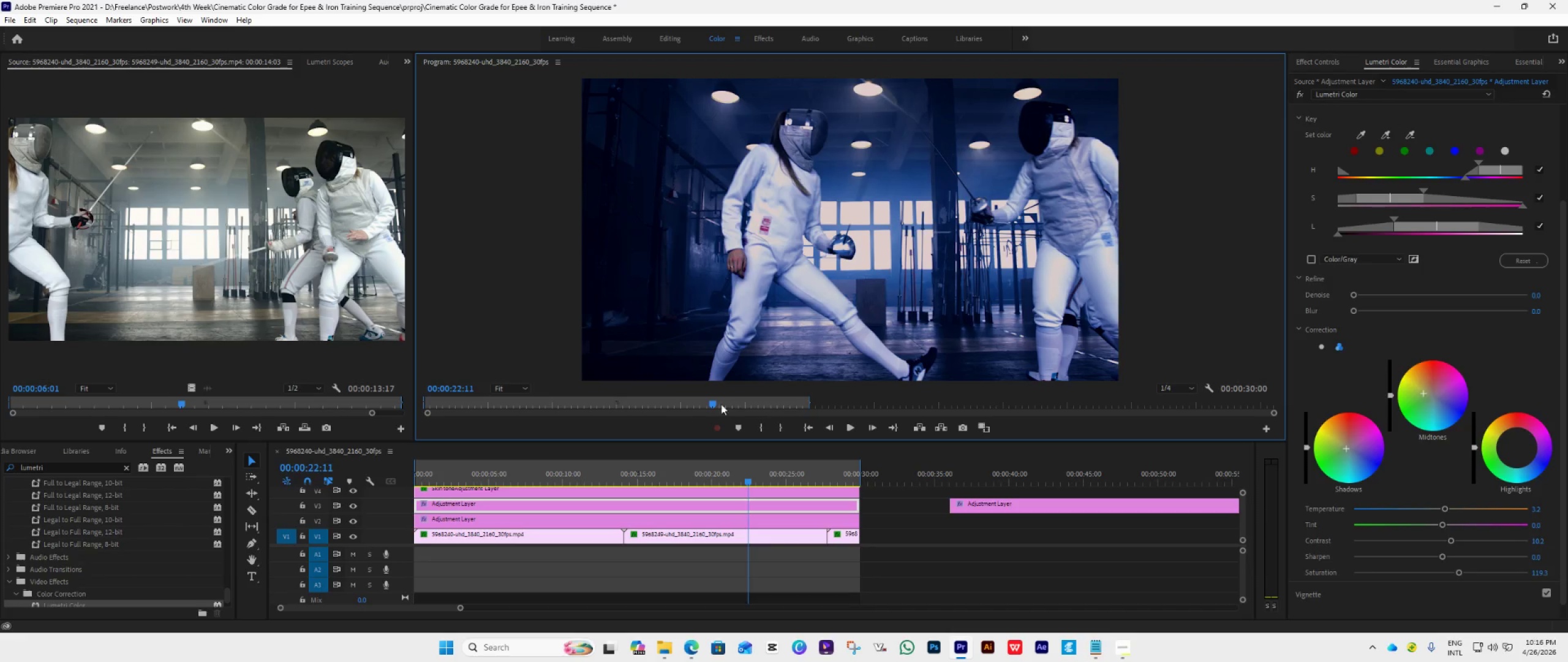 
left_click([509, 393])
 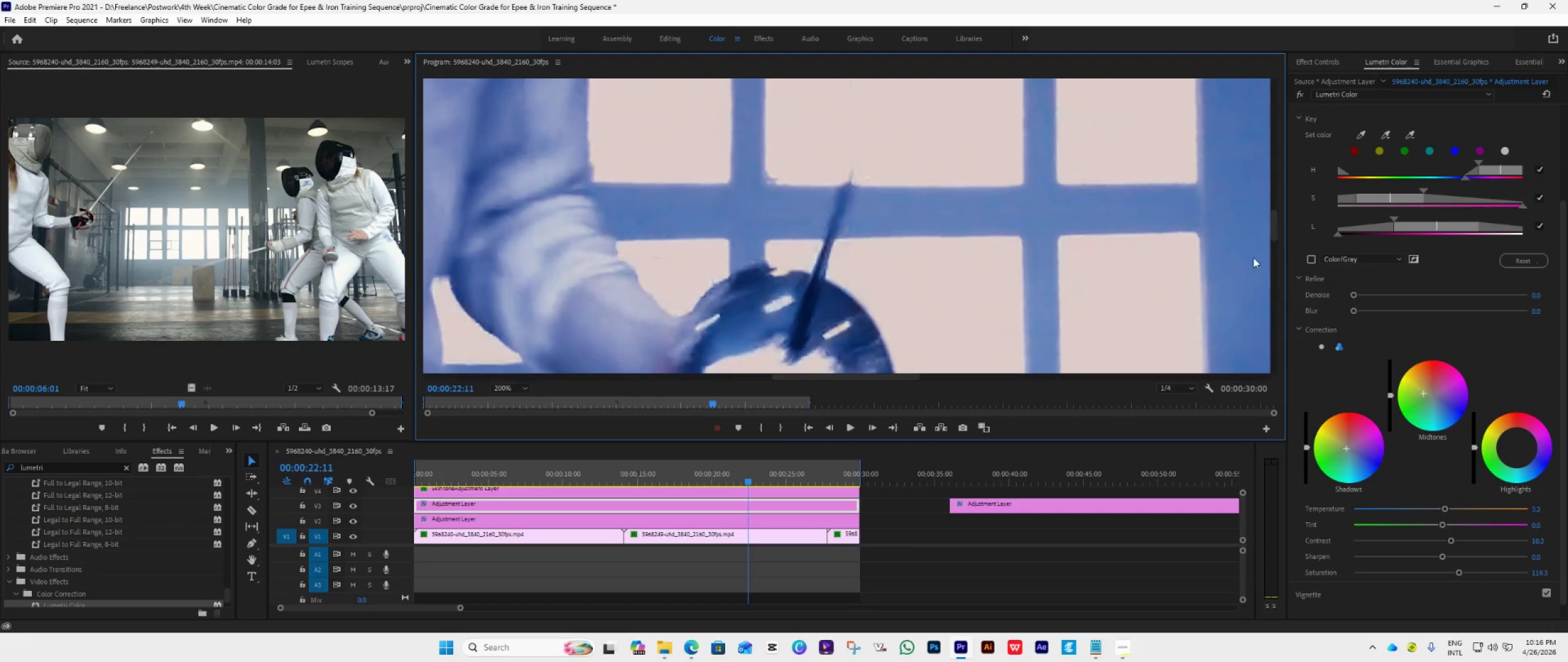 
left_click_drag(start_coordinate=[873, 379], to_coordinate=[704, 377])
 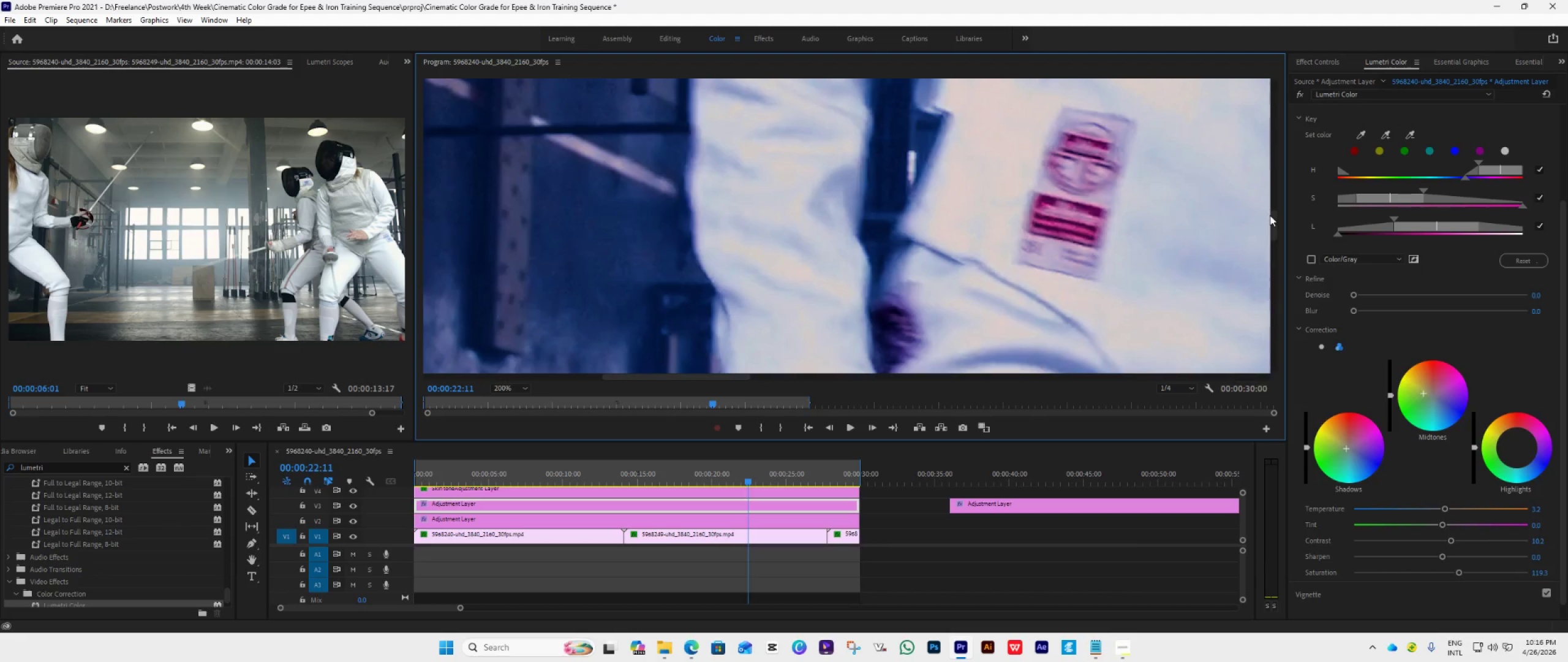 
left_click_drag(start_coordinate=[1270, 216], to_coordinate=[1270, 252])
 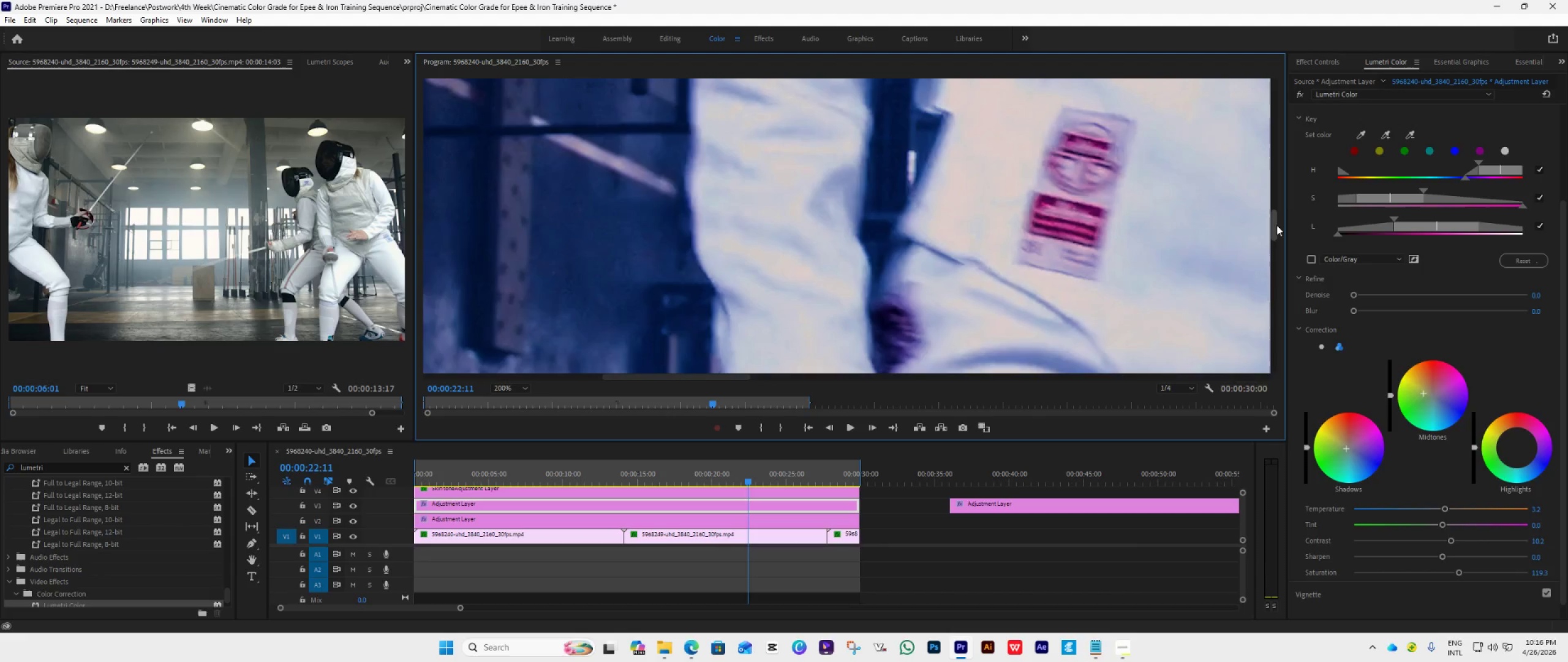 
left_click_drag(start_coordinate=[1276, 225], to_coordinate=[1278, 254])
 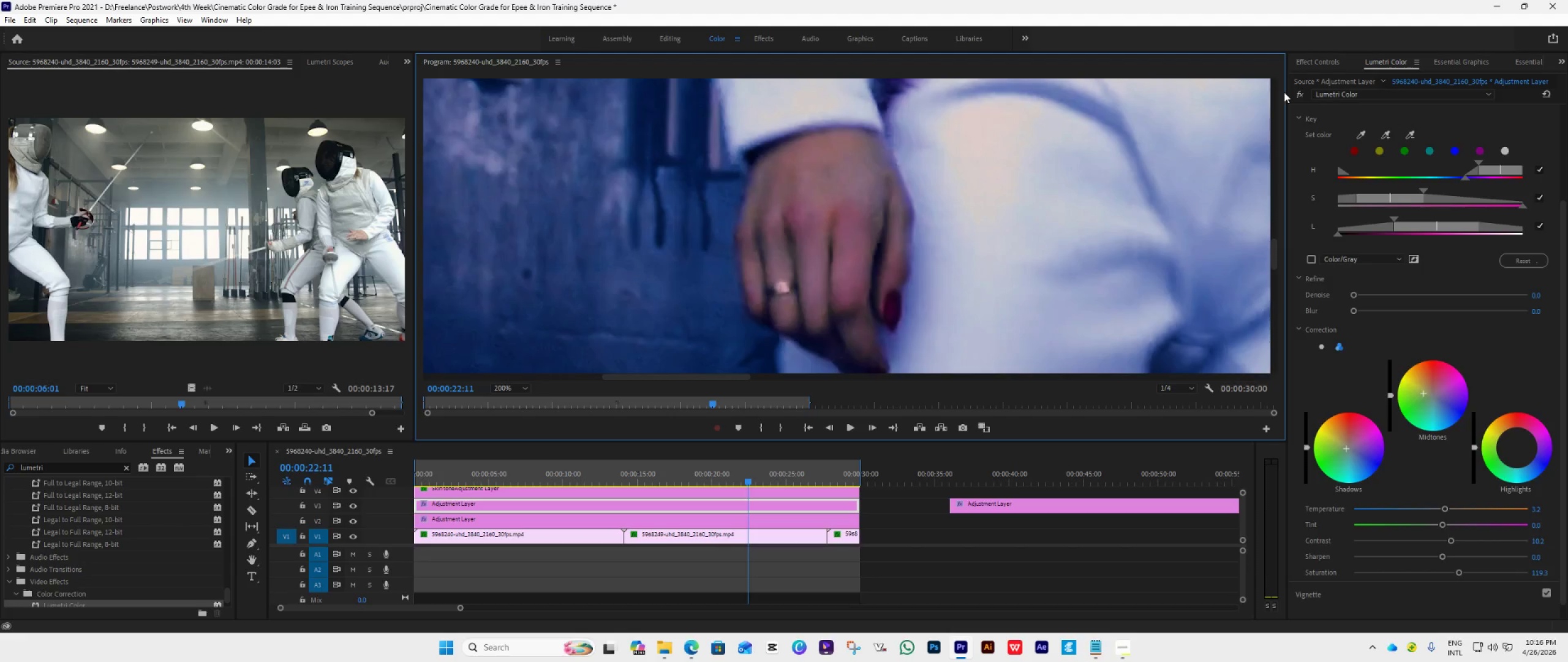 
wait(11.0)
 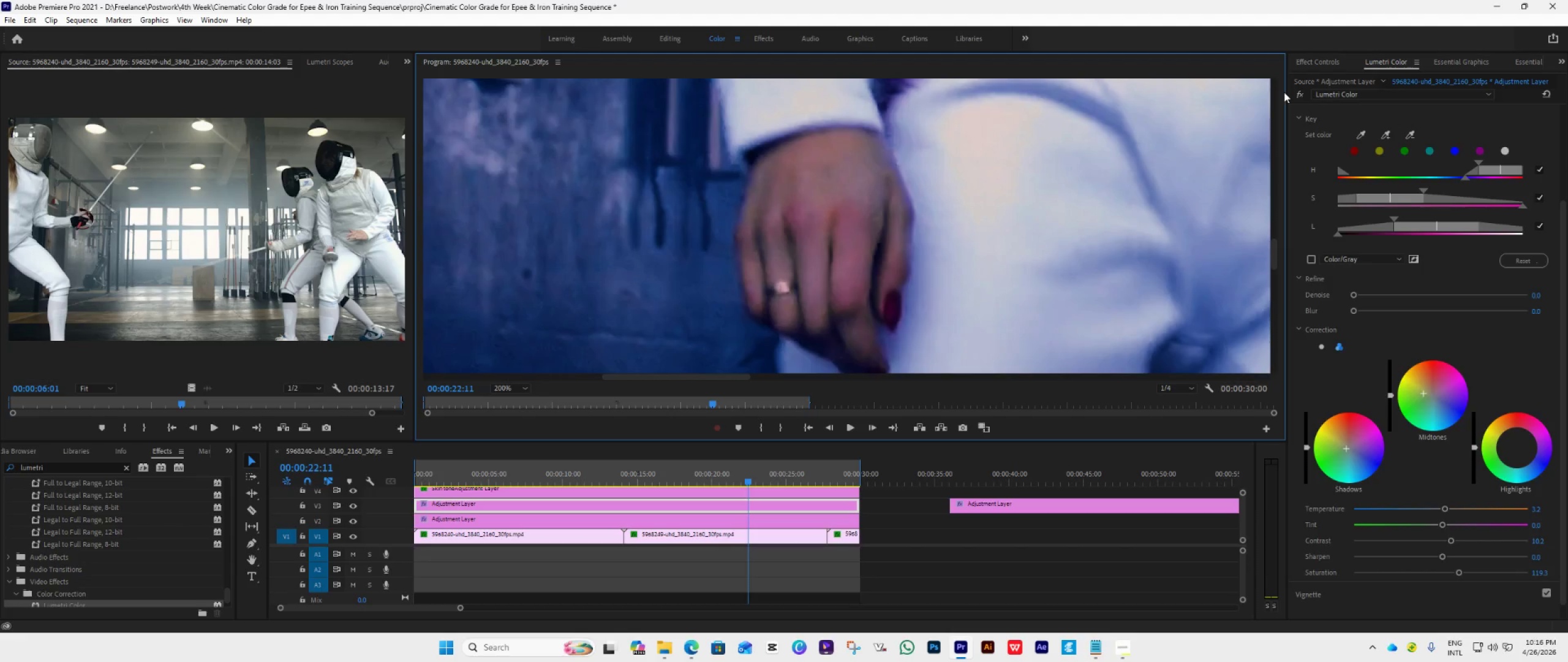 
left_click([792, 492])
 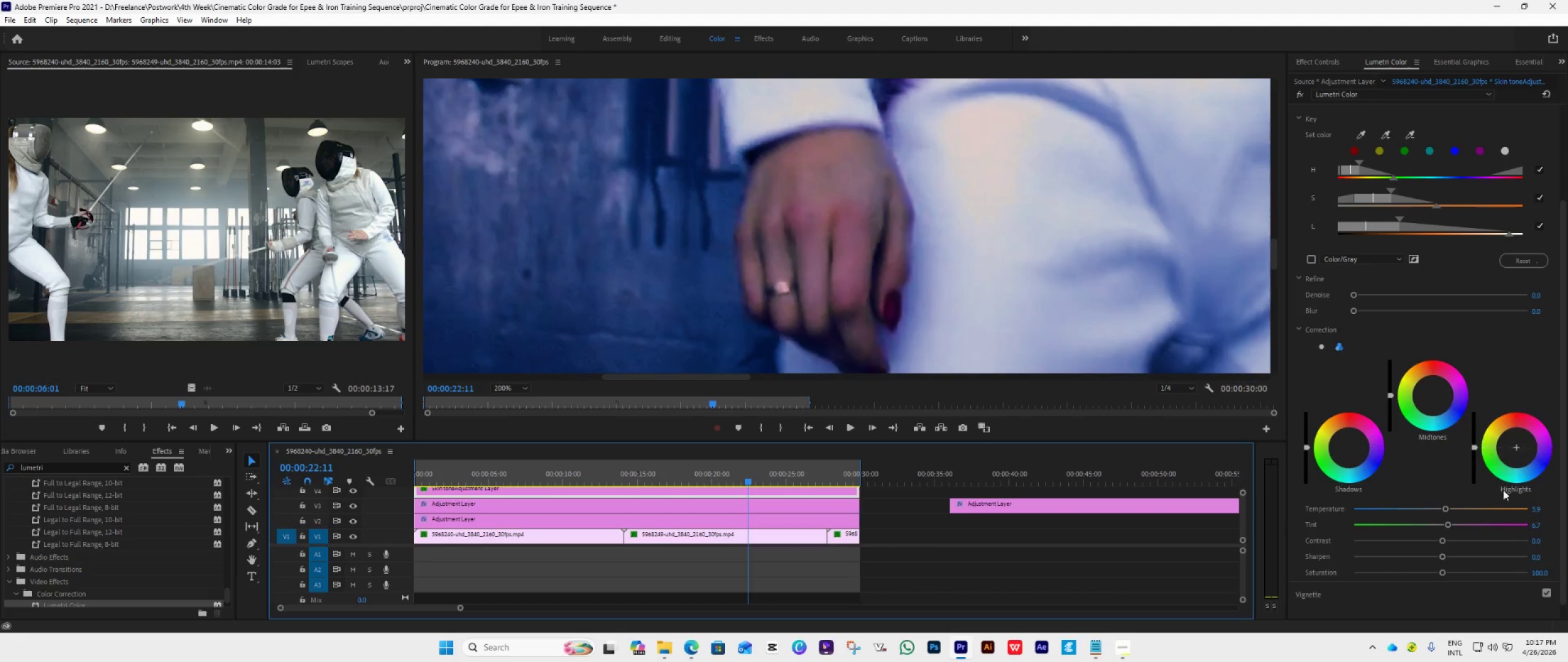 
wait(14.56)
 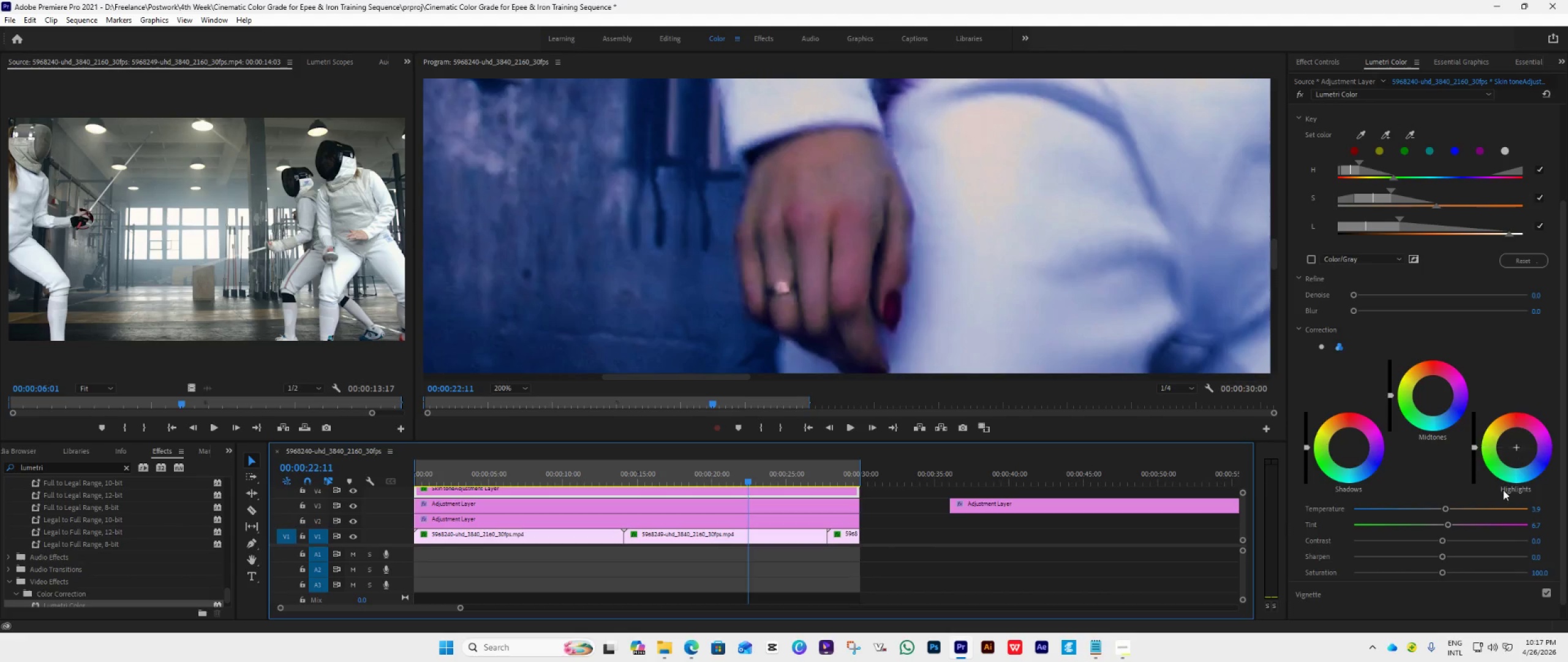 
left_click_drag(start_coordinate=[1518, 444], to_coordinate=[1511, 409])
 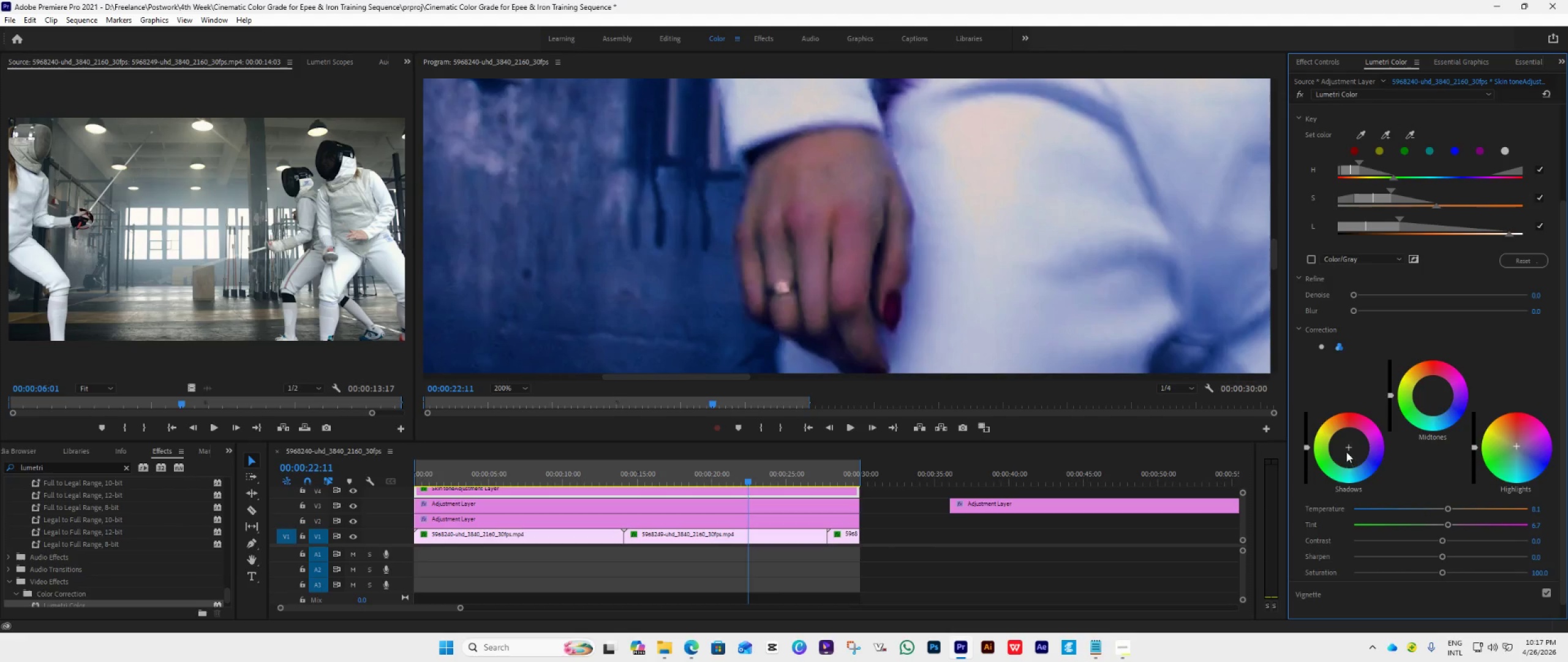 
left_click_drag(start_coordinate=[1346, 445], to_coordinate=[1365, 433])
 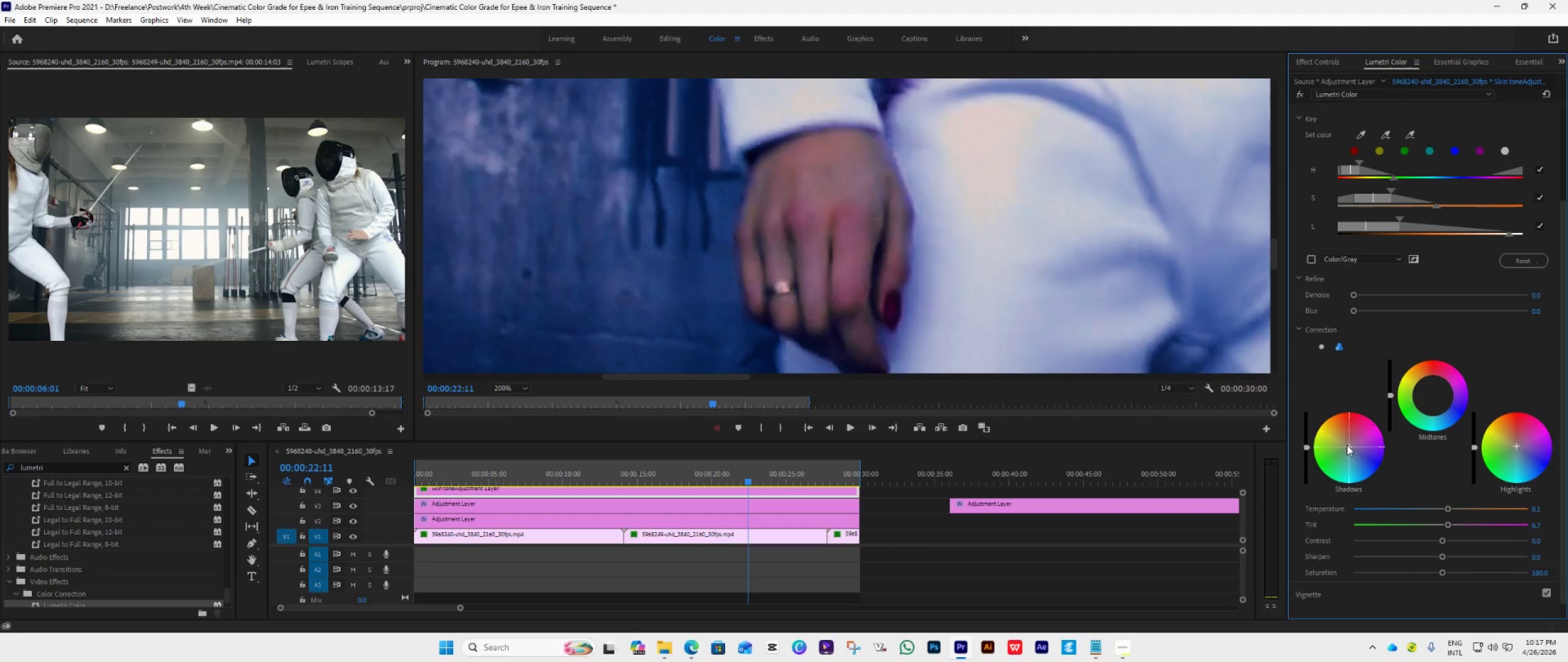 
left_click_drag(start_coordinate=[1348, 445], to_coordinate=[1353, 420])
 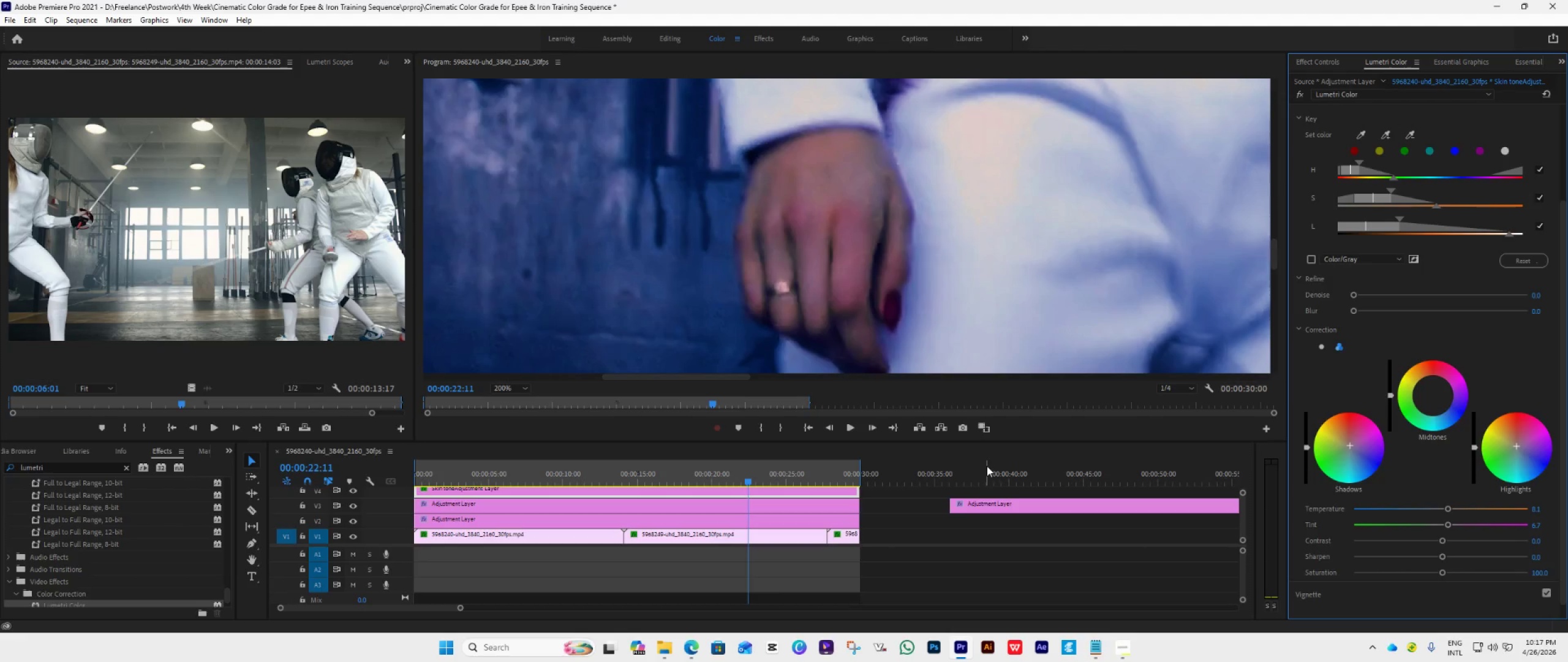 
wait(7.36)
 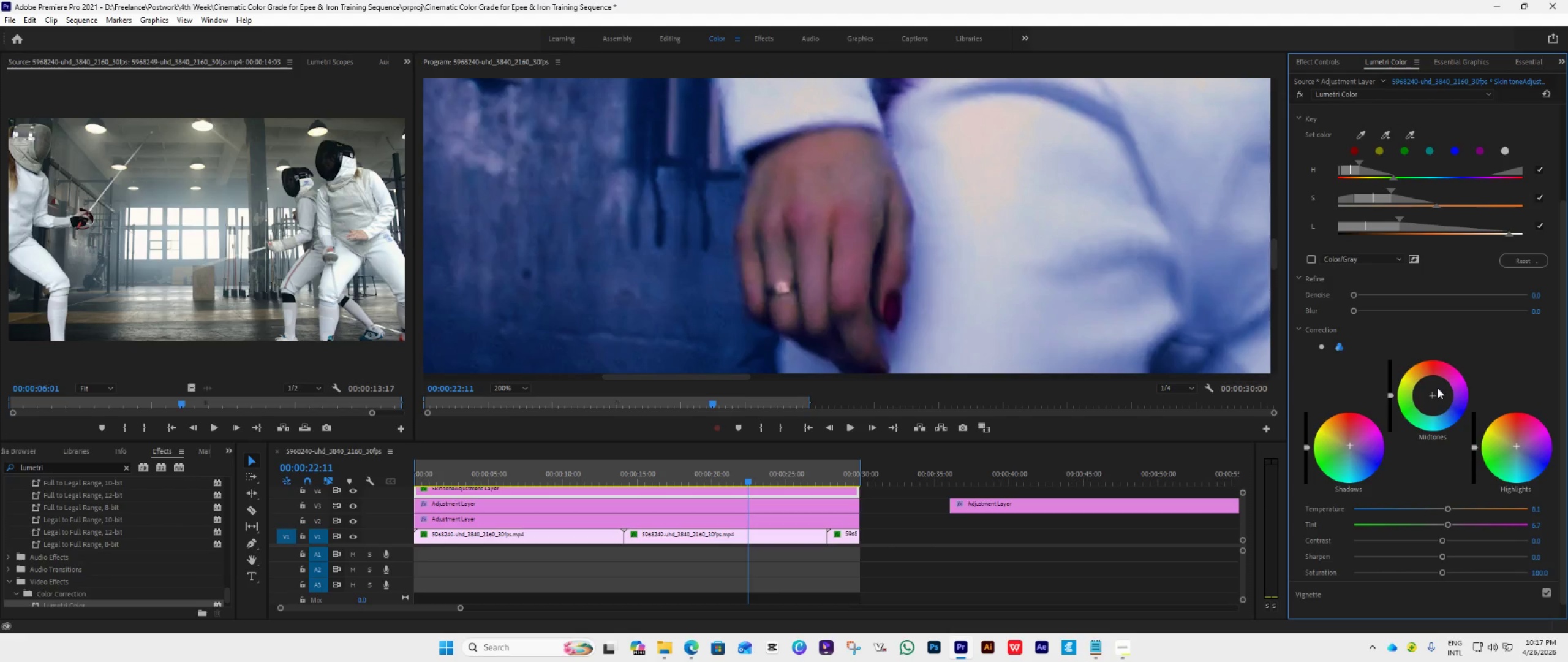 
left_click([509, 389])
 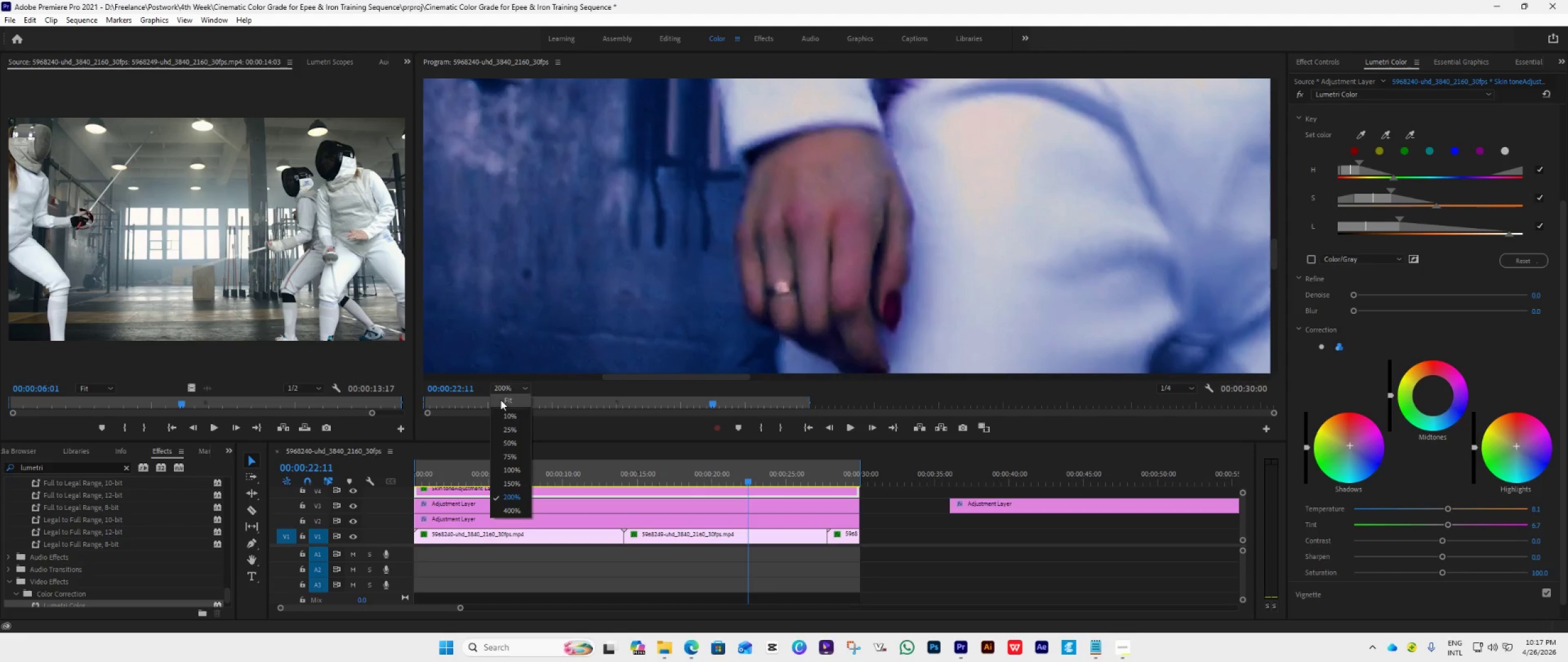 
left_click([500, 401])
 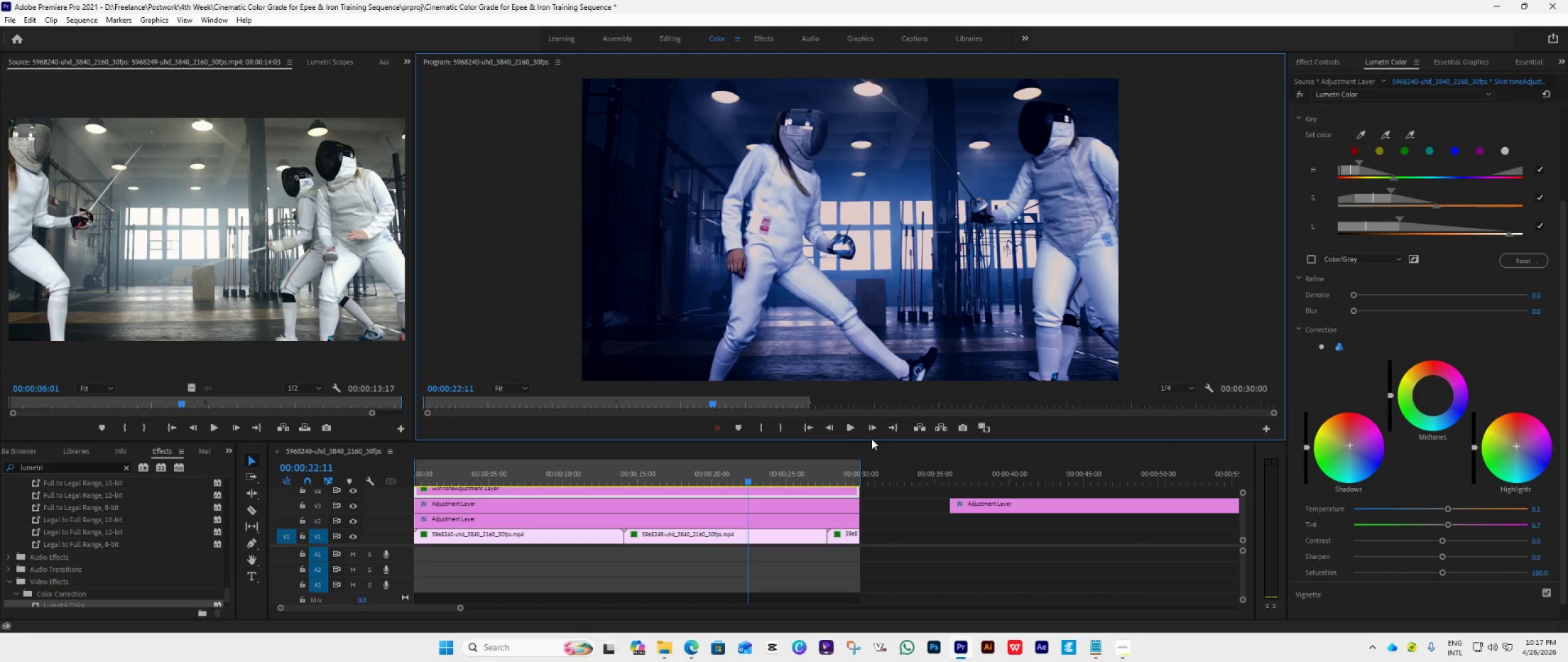 
left_click([852, 432])
 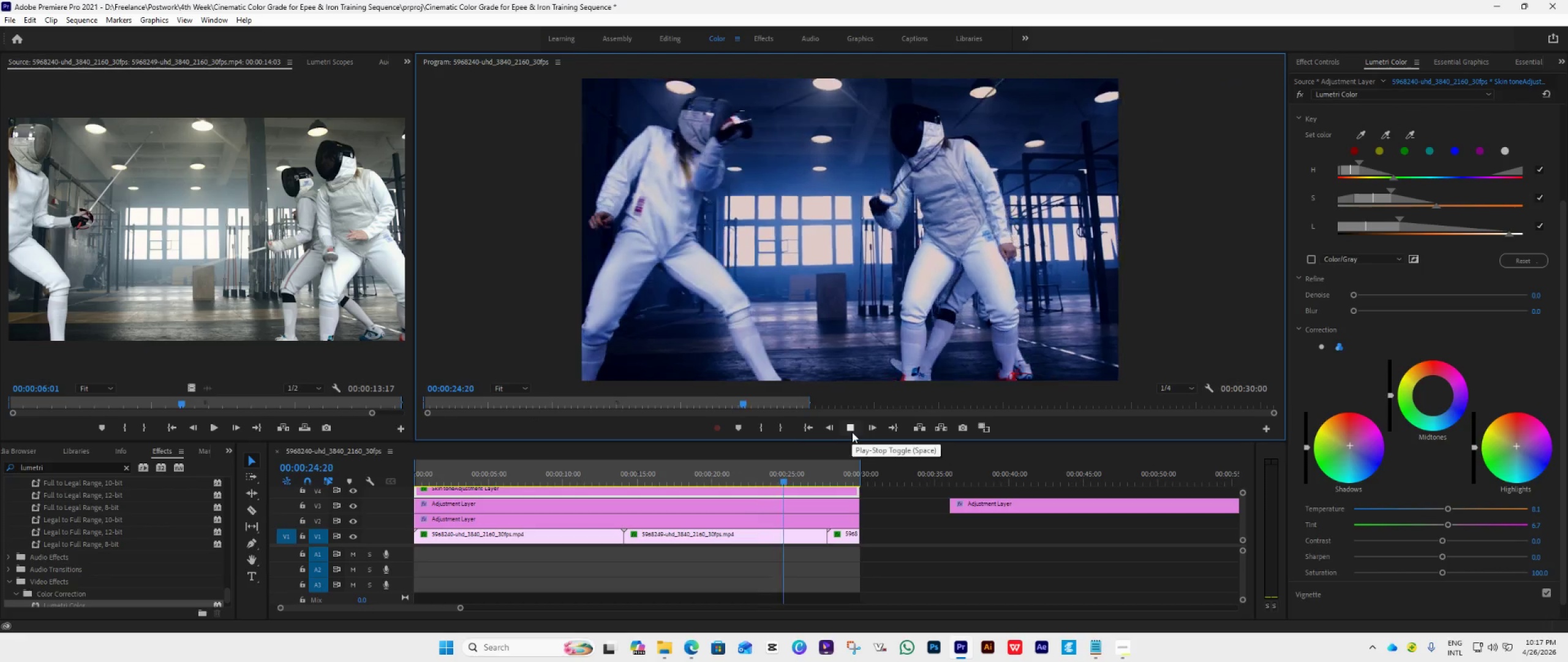 
left_click([848, 432])
 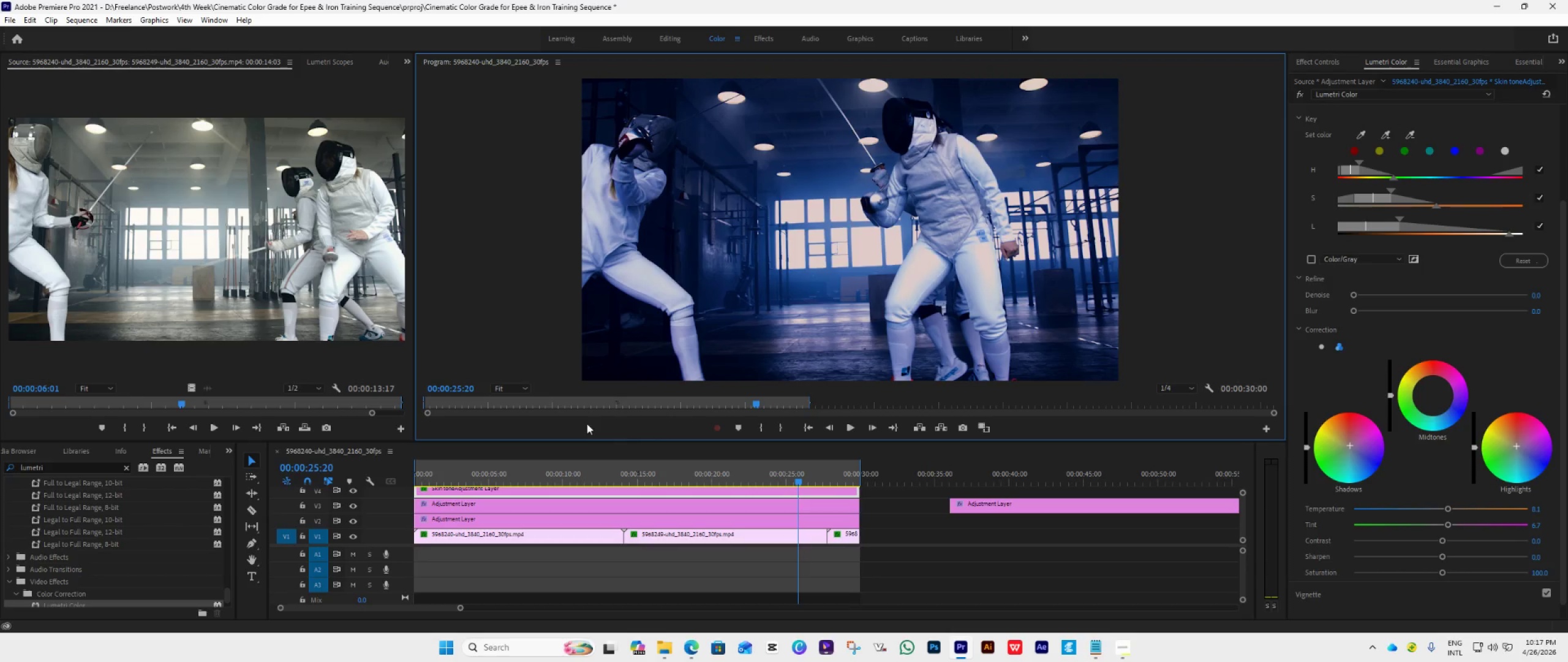 
left_click([509, 392])
 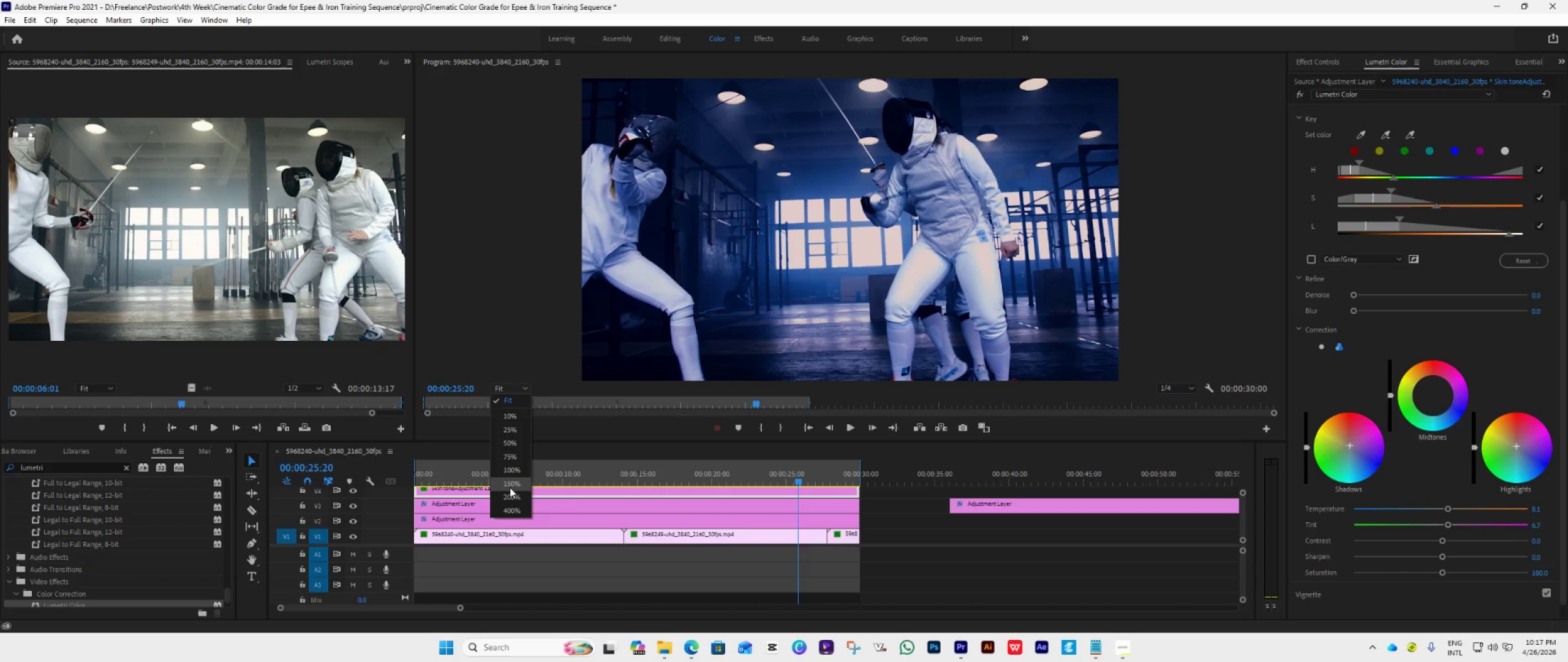 
left_click([508, 495])
 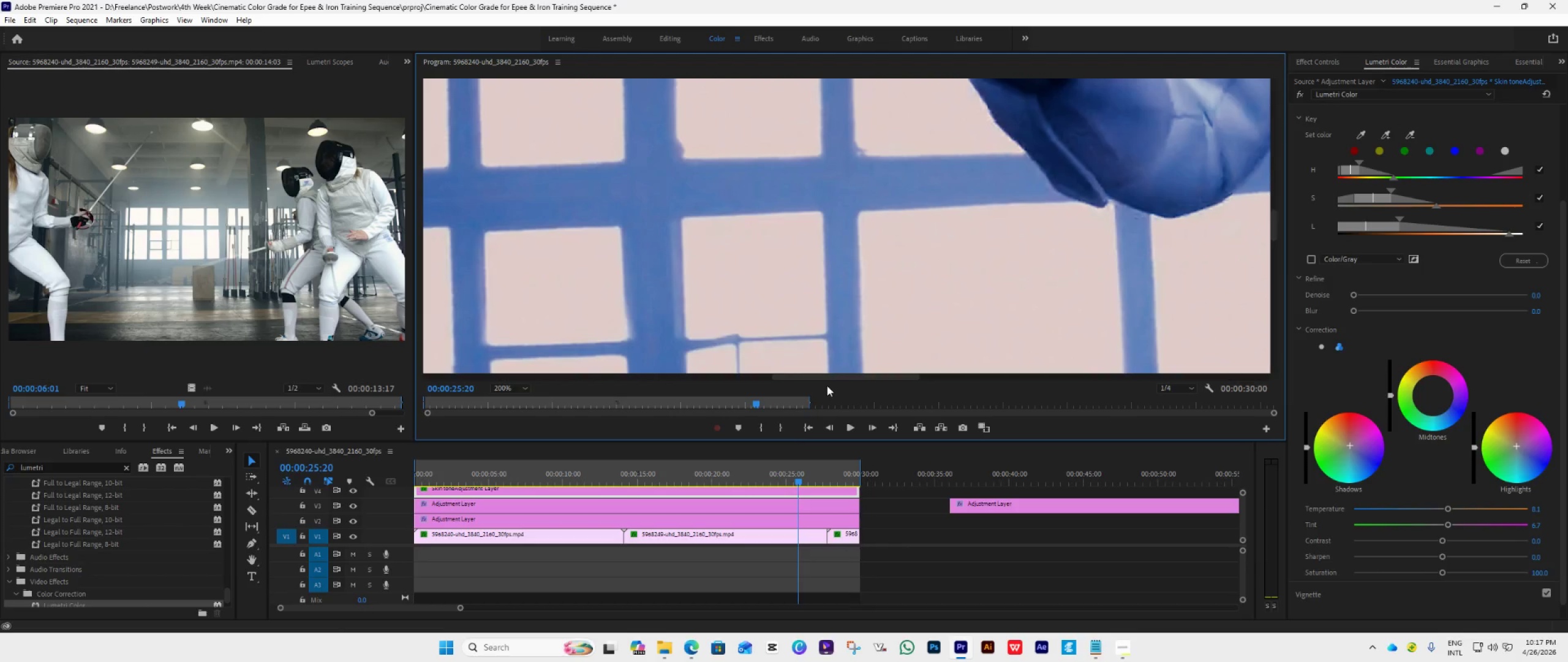 
left_click_drag(start_coordinate=[829, 377], to_coordinate=[1044, 382])
 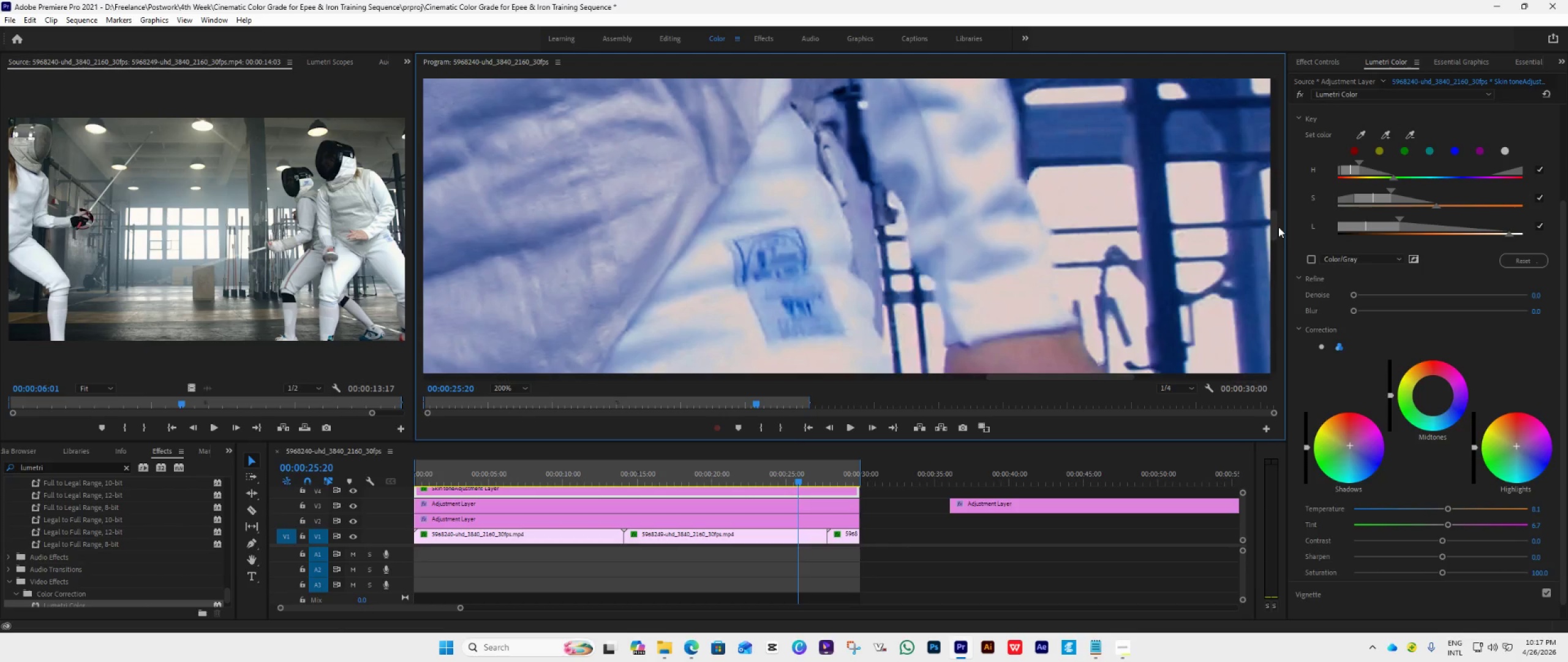 
left_click_drag(start_coordinate=[1275, 223], to_coordinate=[1273, 243])
 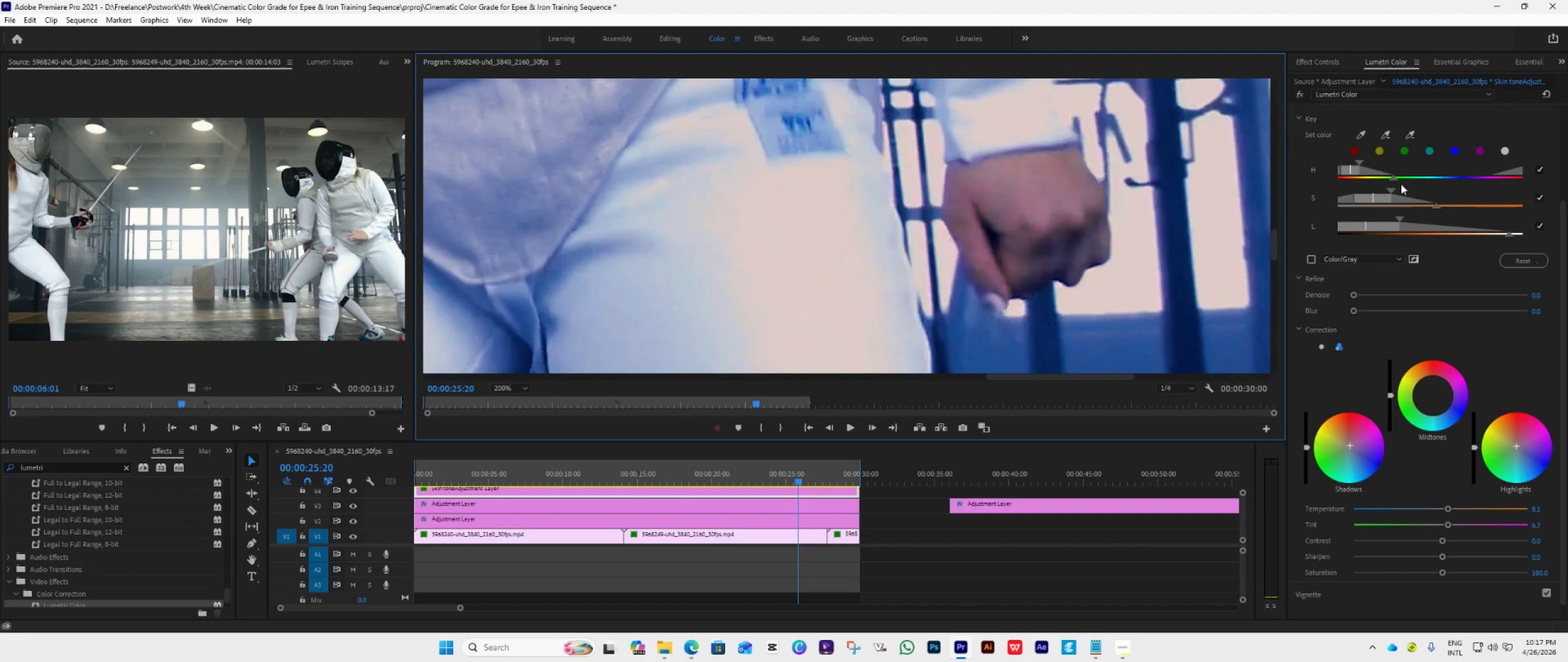 
left_click([770, 508])
 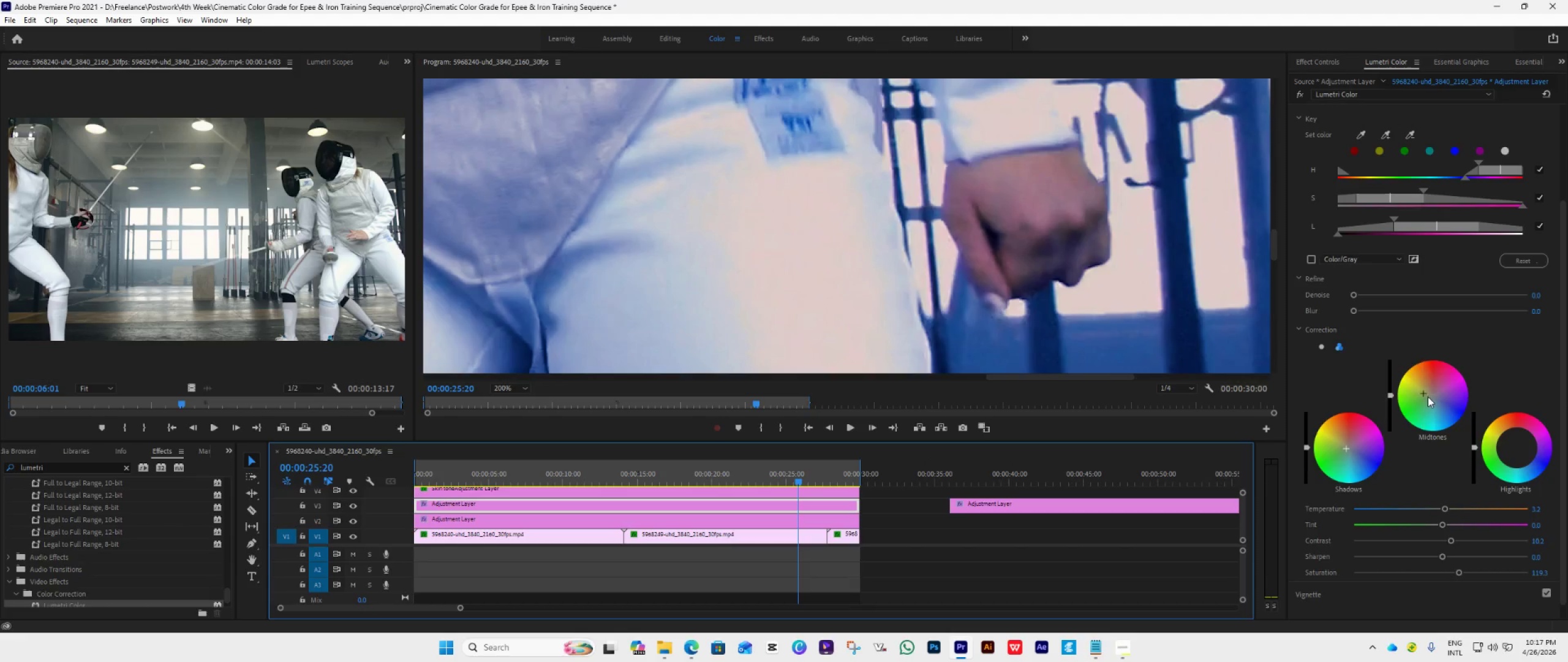 
left_click_drag(start_coordinate=[1420, 394], to_coordinate=[1534, 382])
 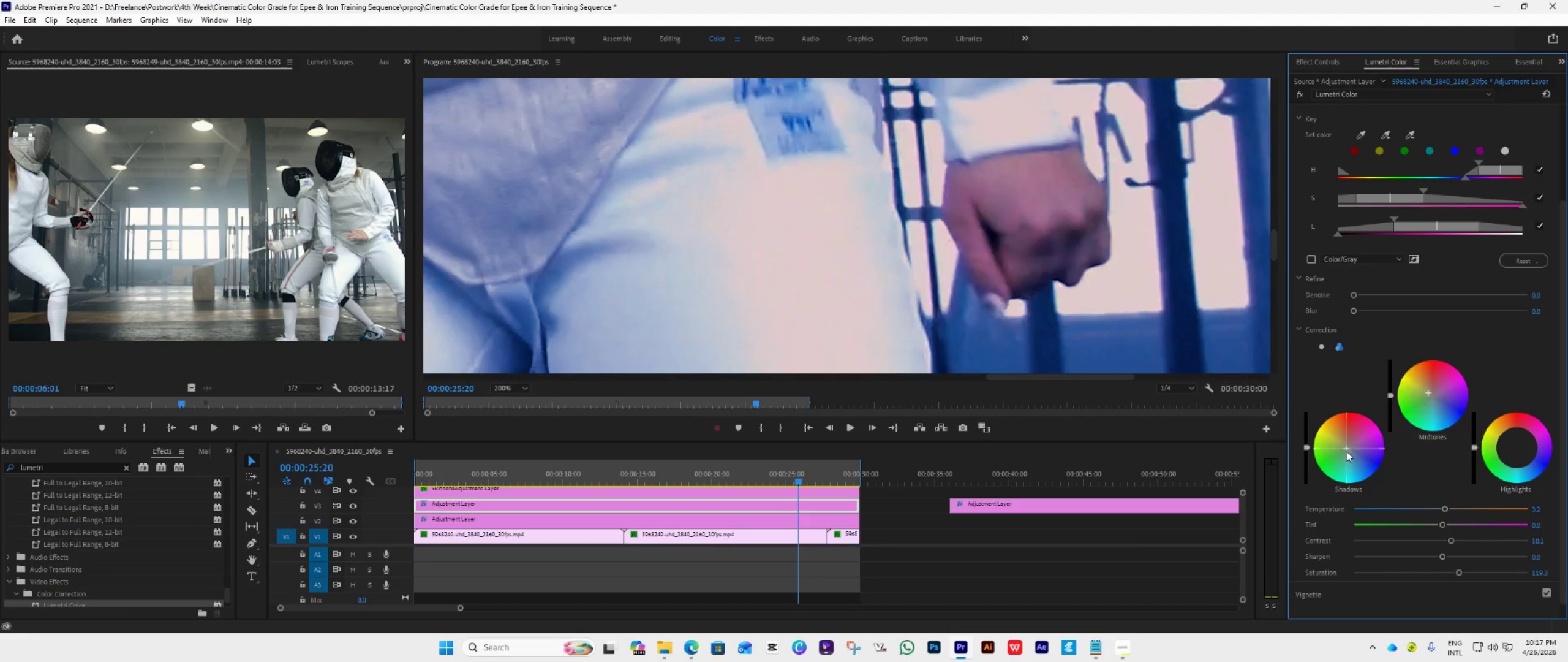 
left_click_drag(start_coordinate=[1346, 446], to_coordinate=[1397, 406])
 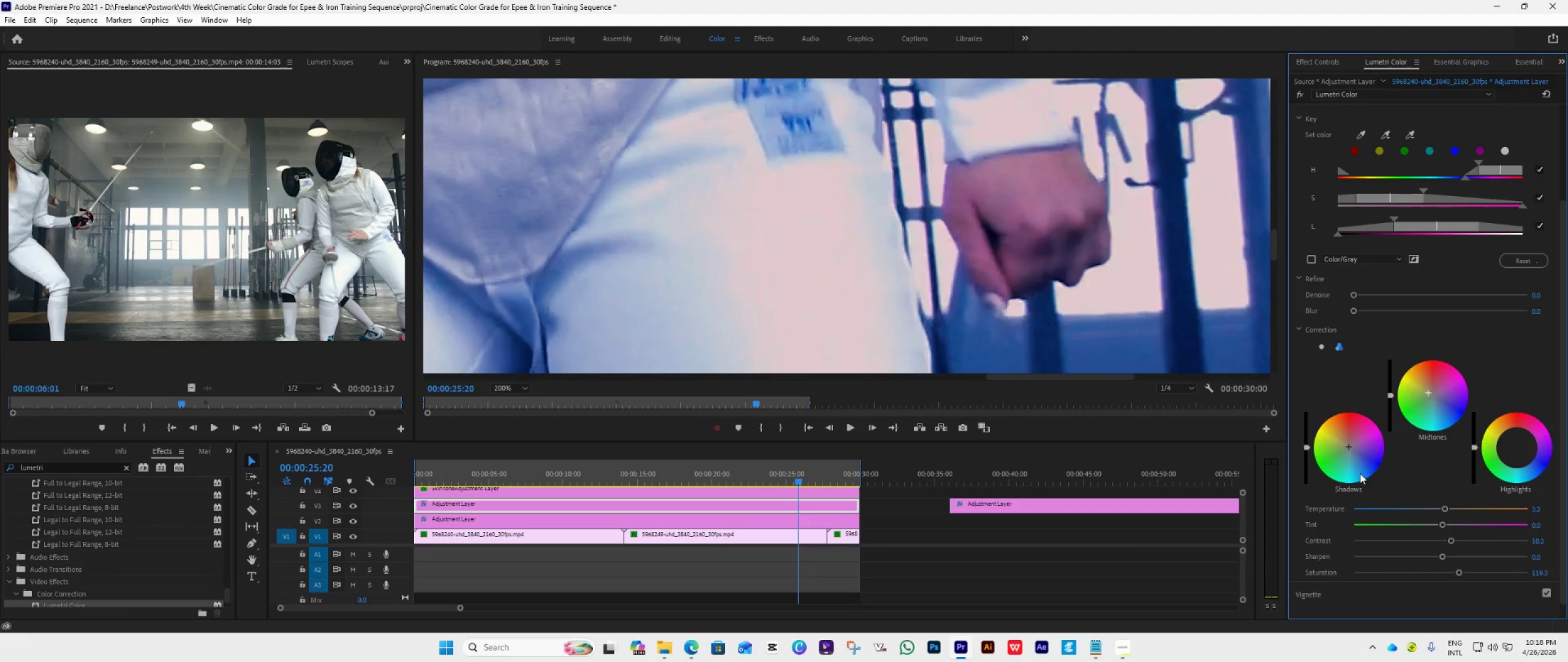 
left_click_drag(start_coordinate=[1349, 443], to_coordinate=[1321, 465])
 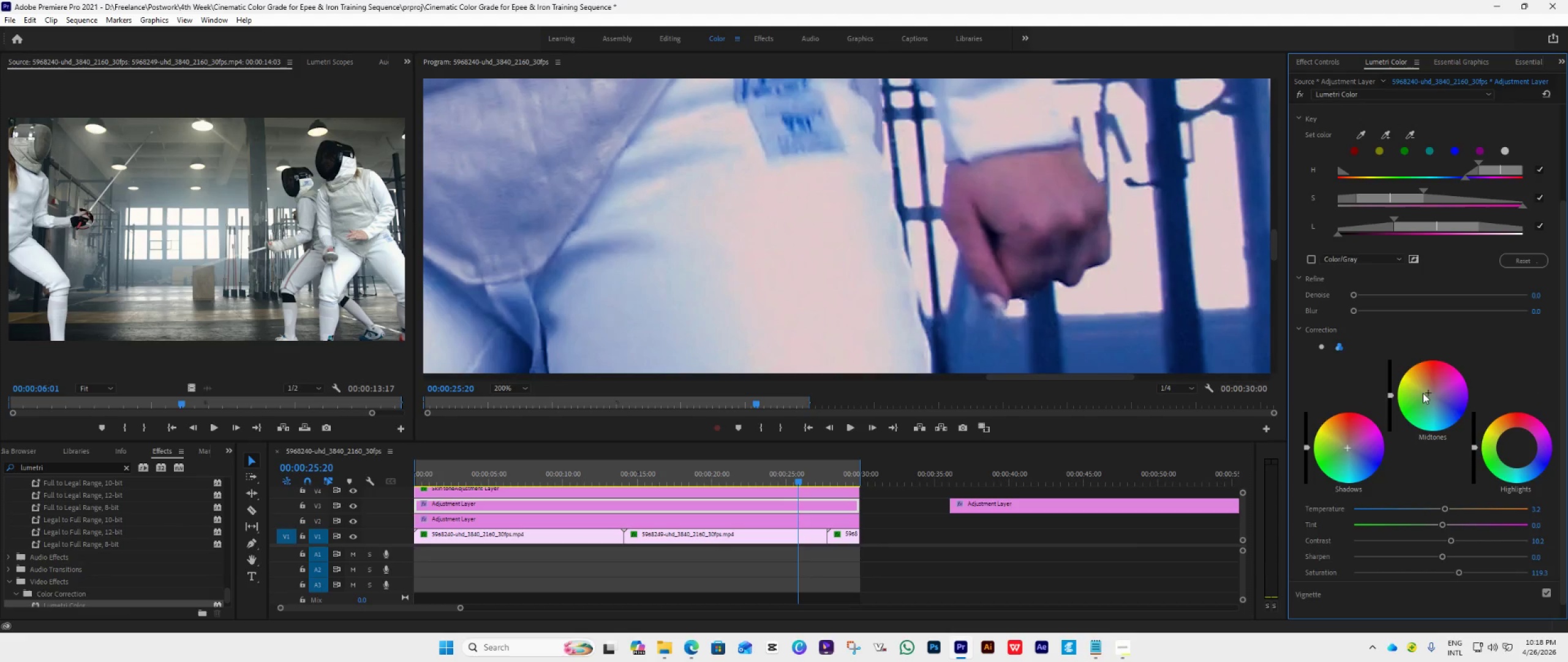 
left_click_drag(start_coordinate=[1430, 393], to_coordinate=[1431, 422])
 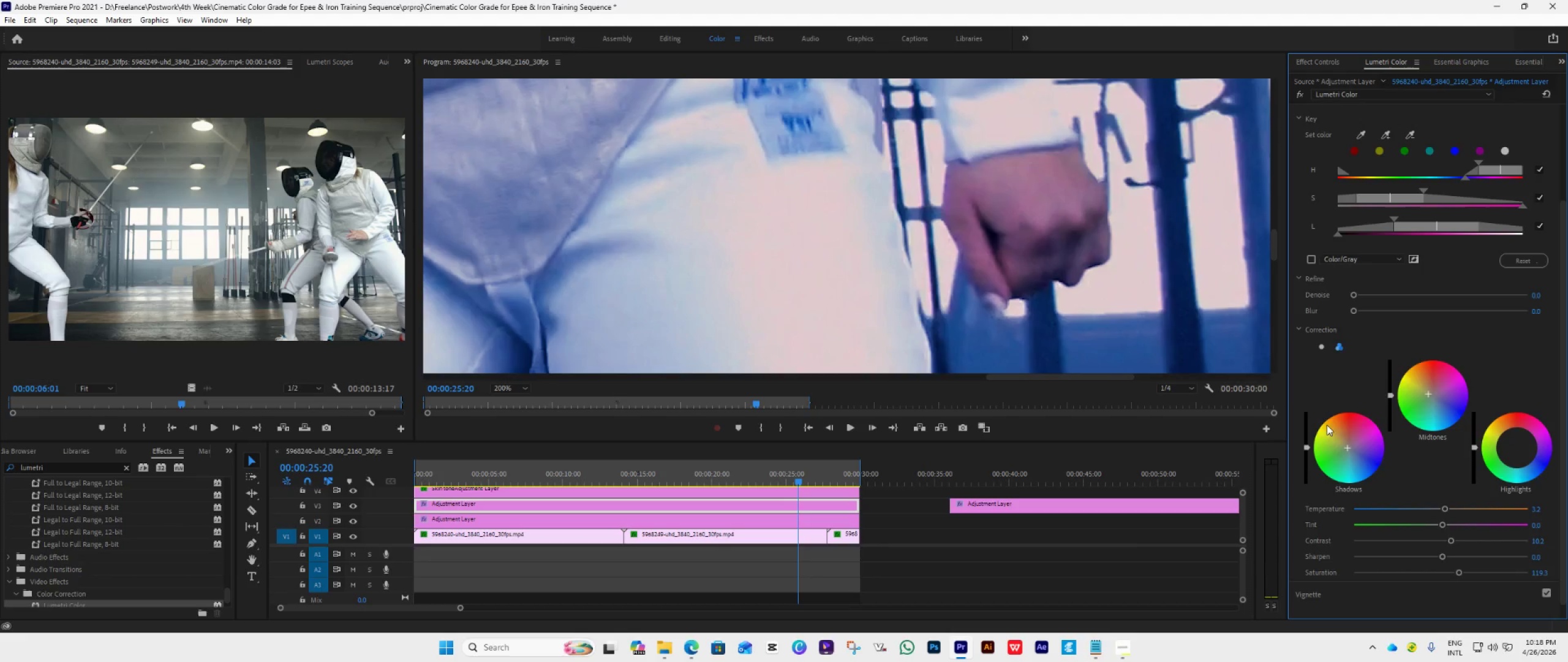 
left_click_drag(start_coordinate=[1346, 446], to_coordinate=[1259, 325])
 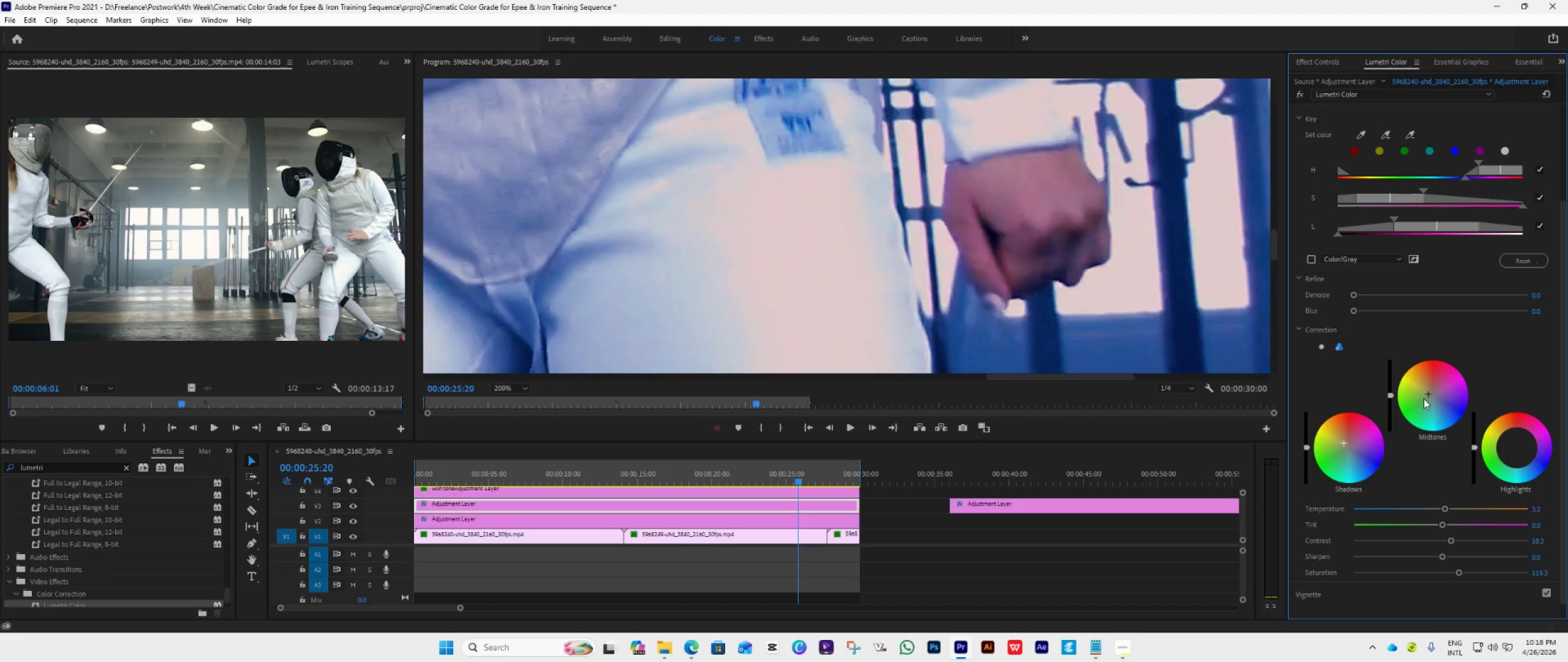 
left_click_drag(start_coordinate=[1429, 394], to_coordinate=[1433, 344])
 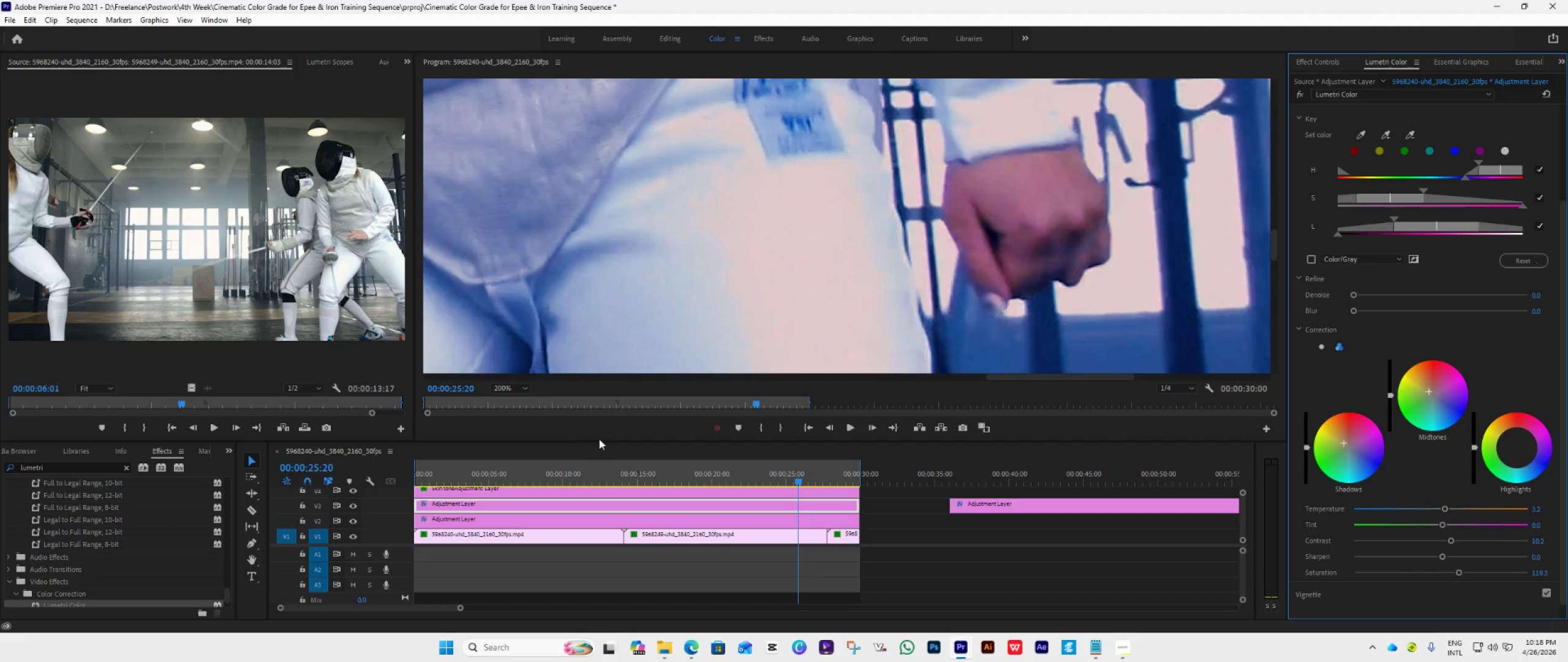 
left_click([529, 386])
 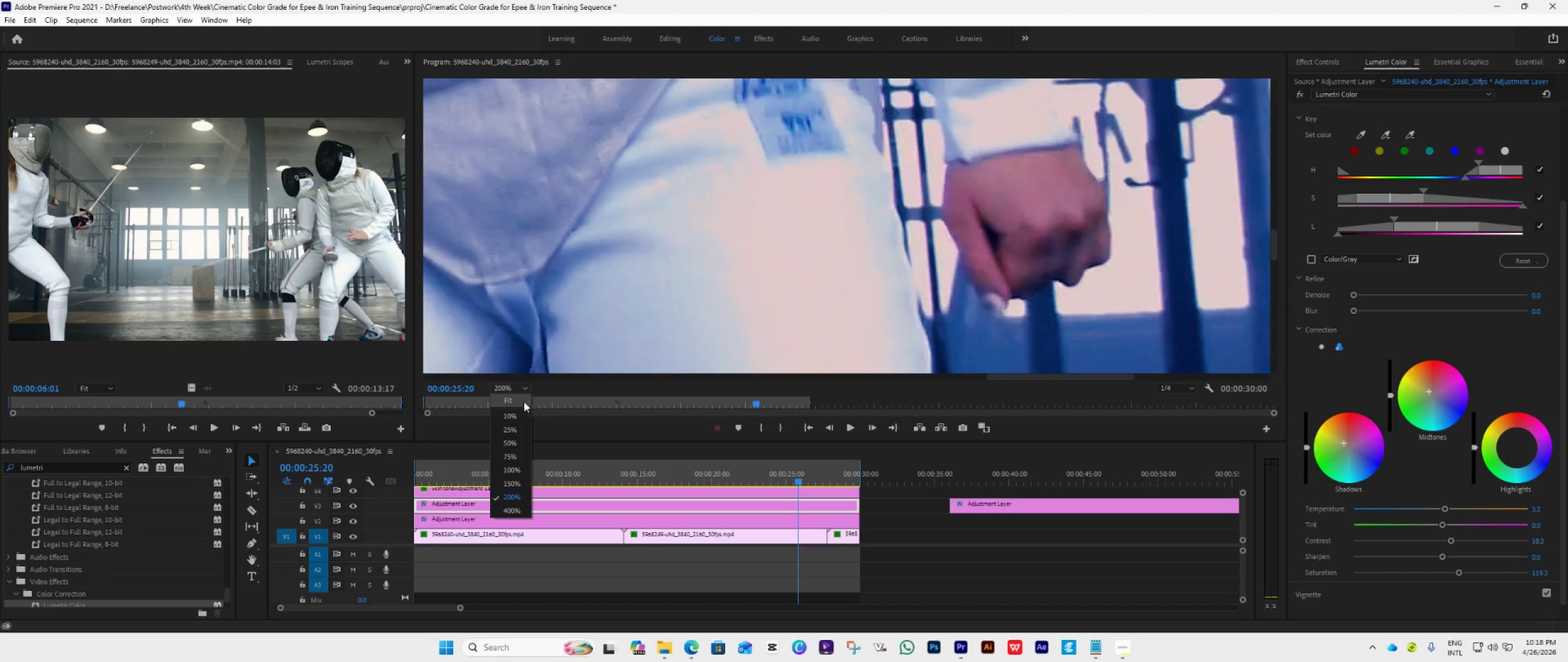 
left_click([519, 400])
 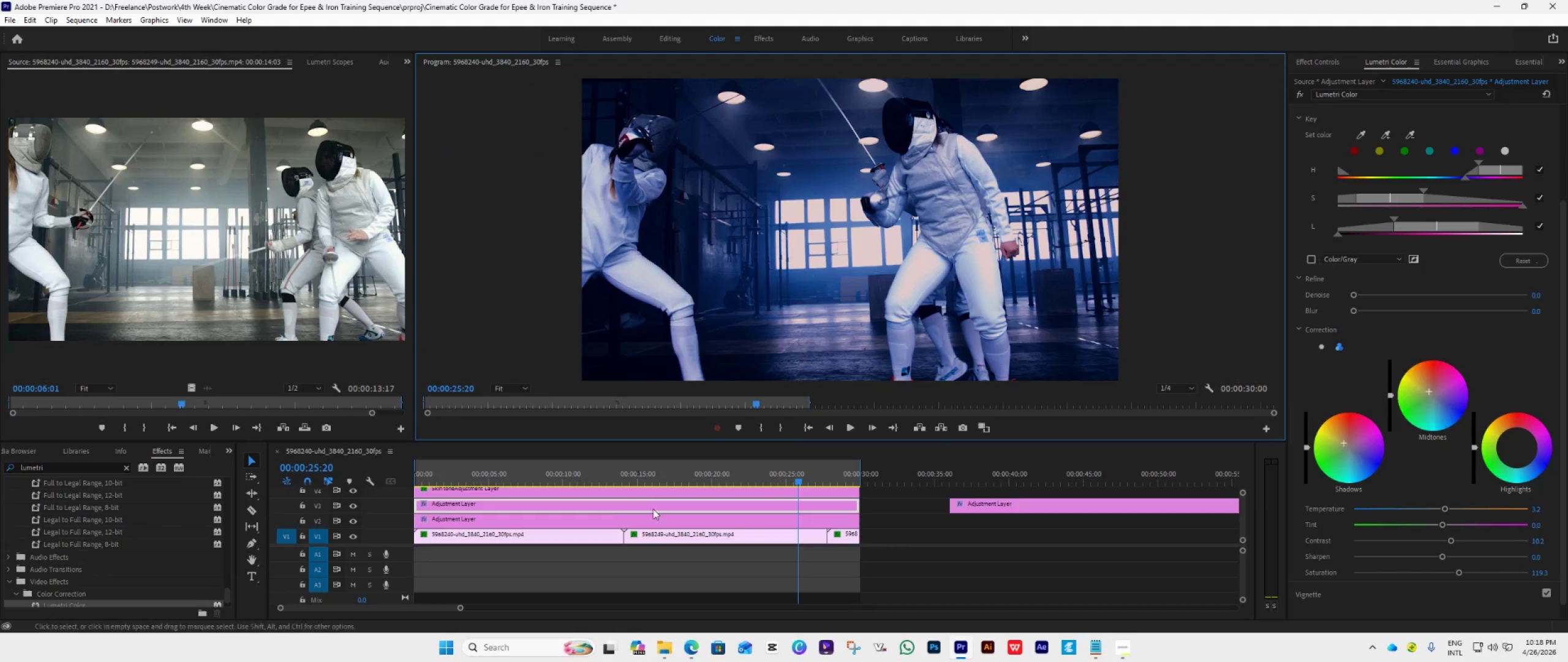 
left_click([520, 386])
 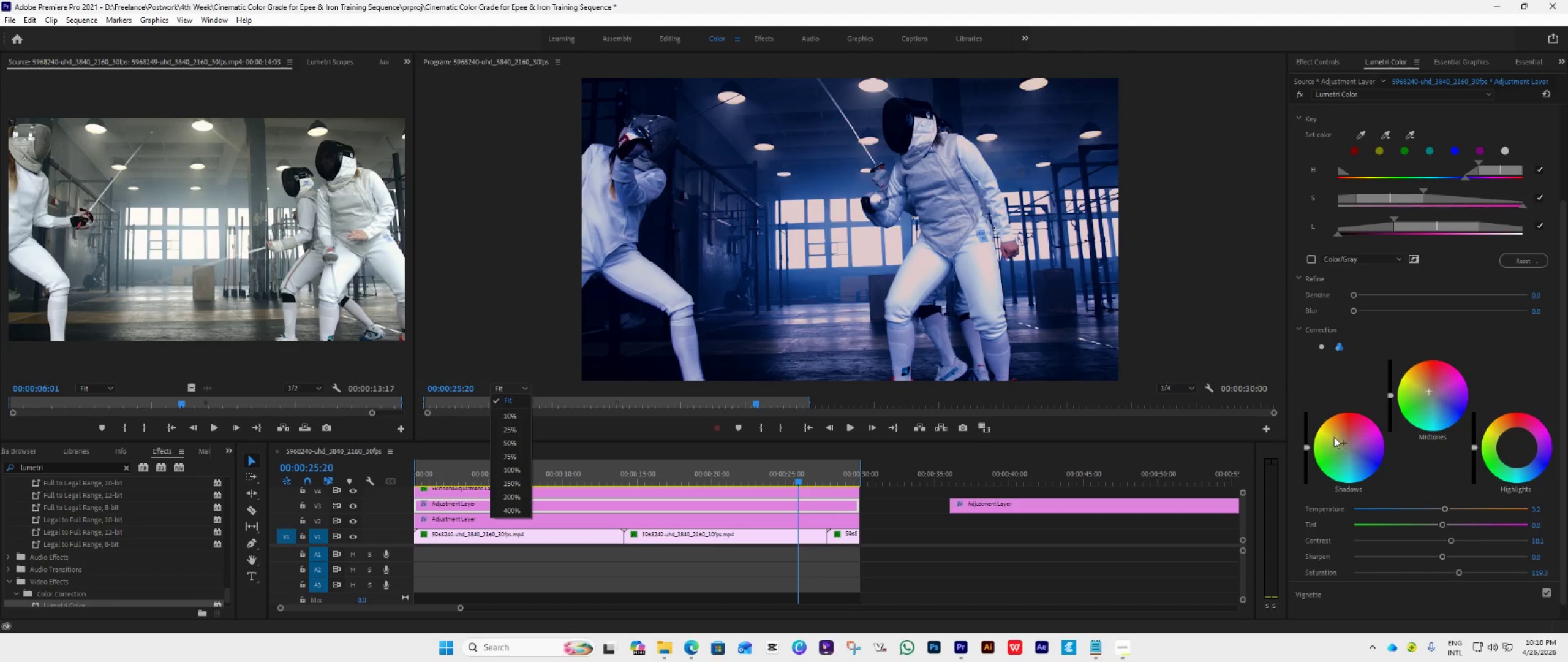 
left_click_drag(start_coordinate=[1344, 443], to_coordinate=[1393, 520])
 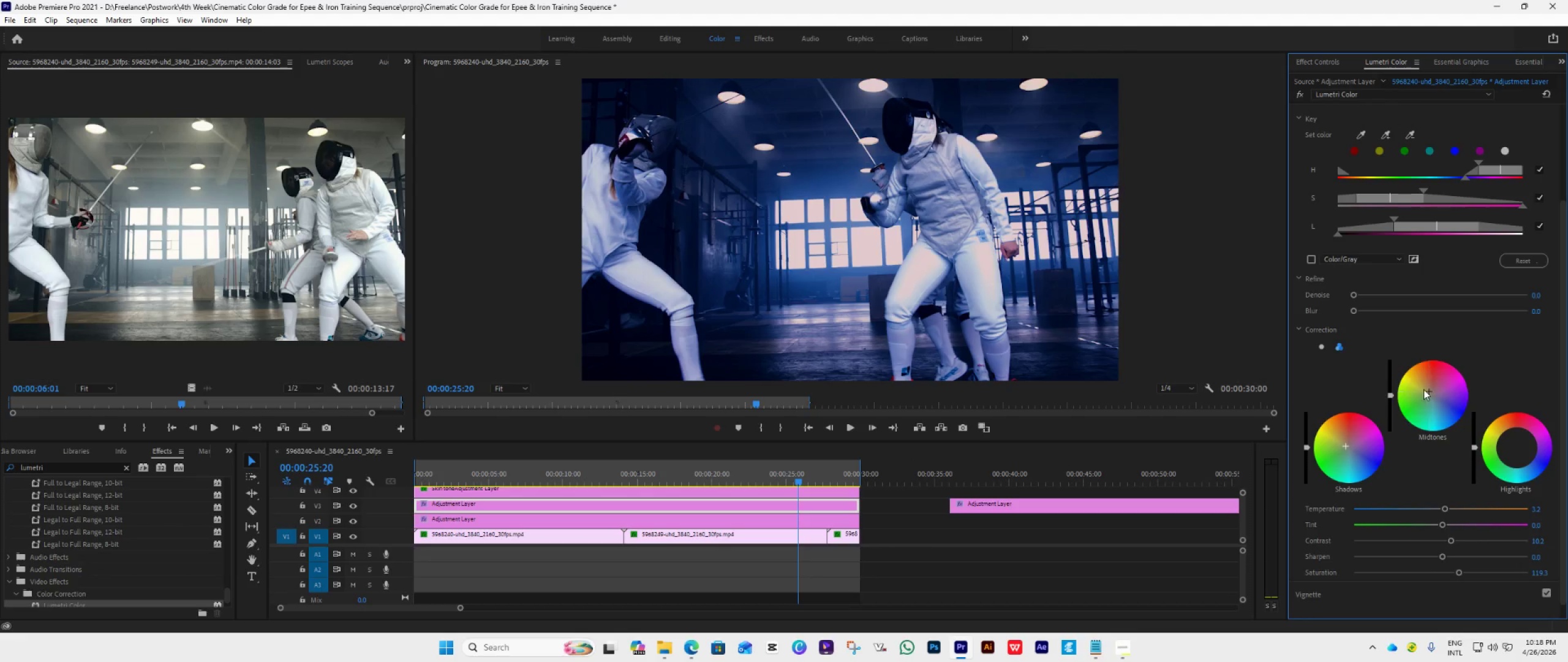 
left_click_drag(start_coordinate=[1423, 389], to_coordinate=[1545, 481])
 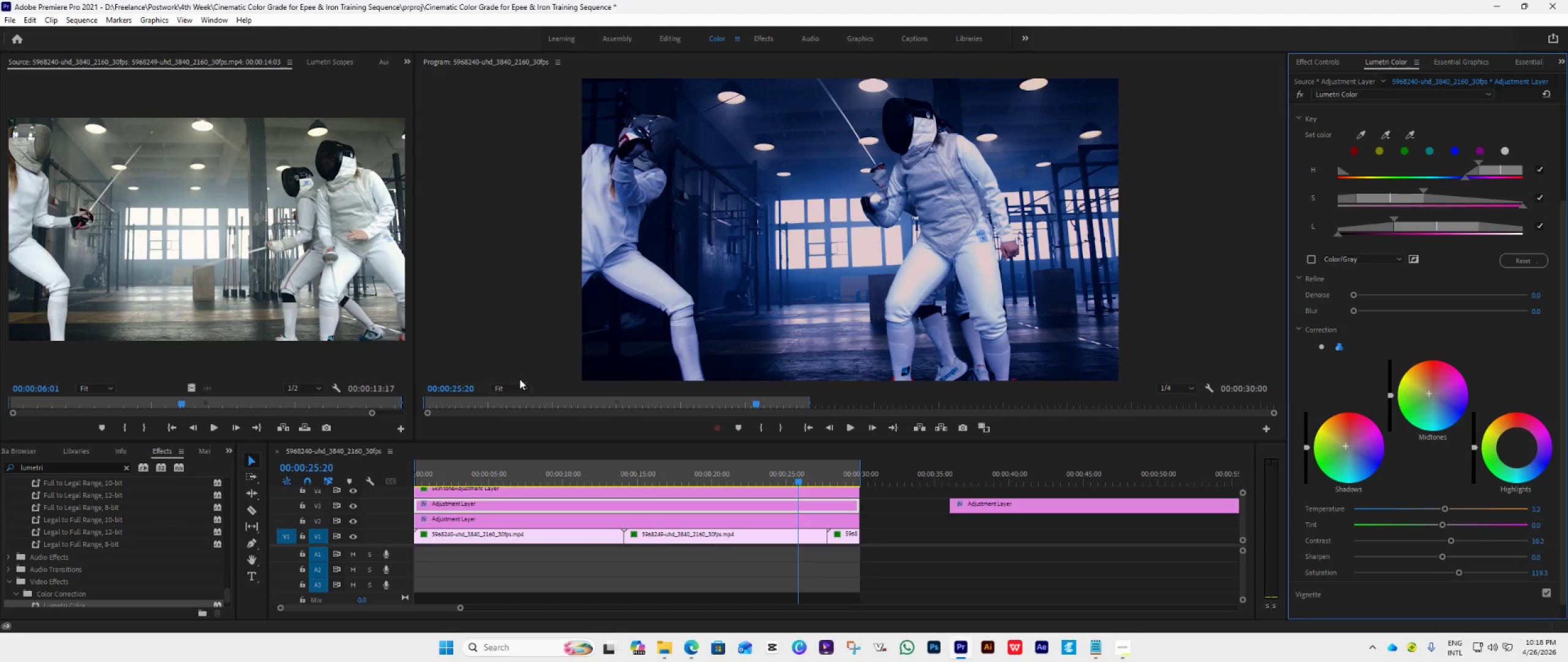 
double_click([518, 392])
 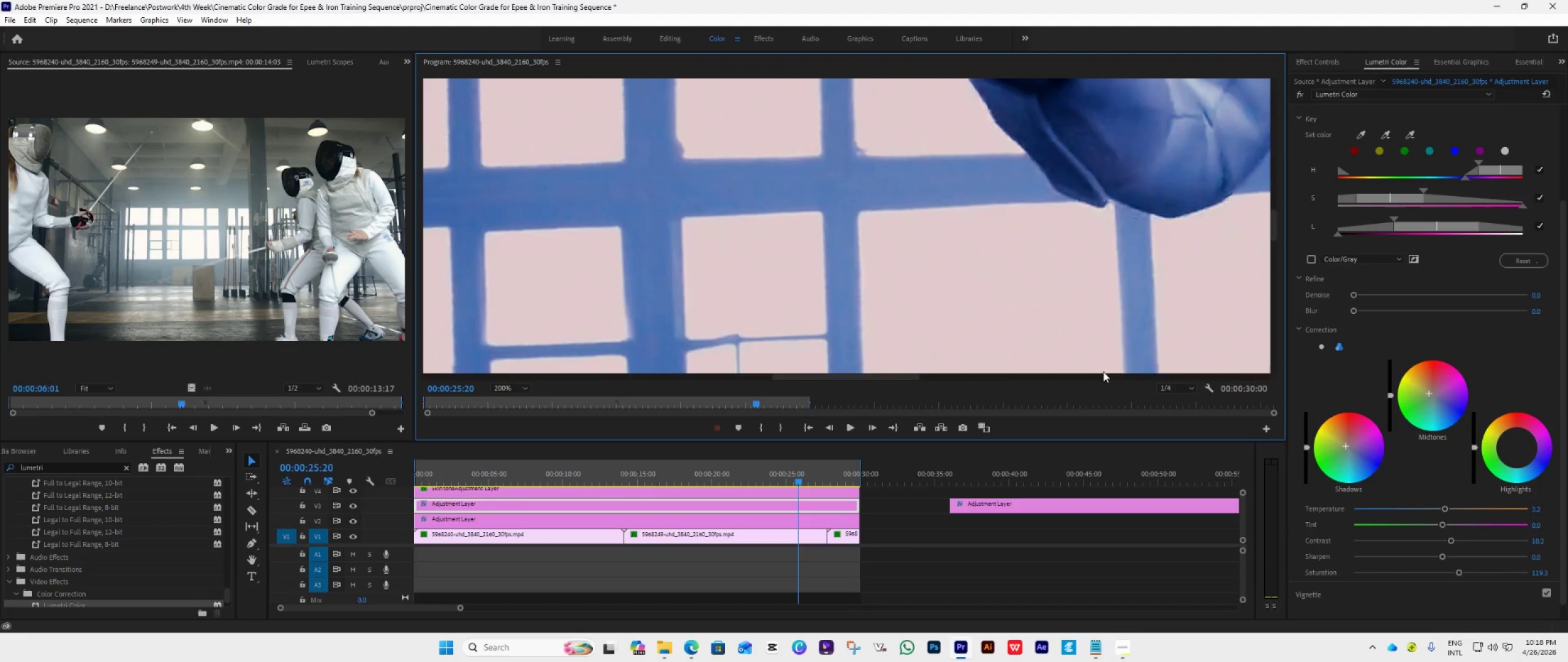 
left_click_drag(start_coordinate=[830, 378], to_coordinate=[1061, 389])
 